 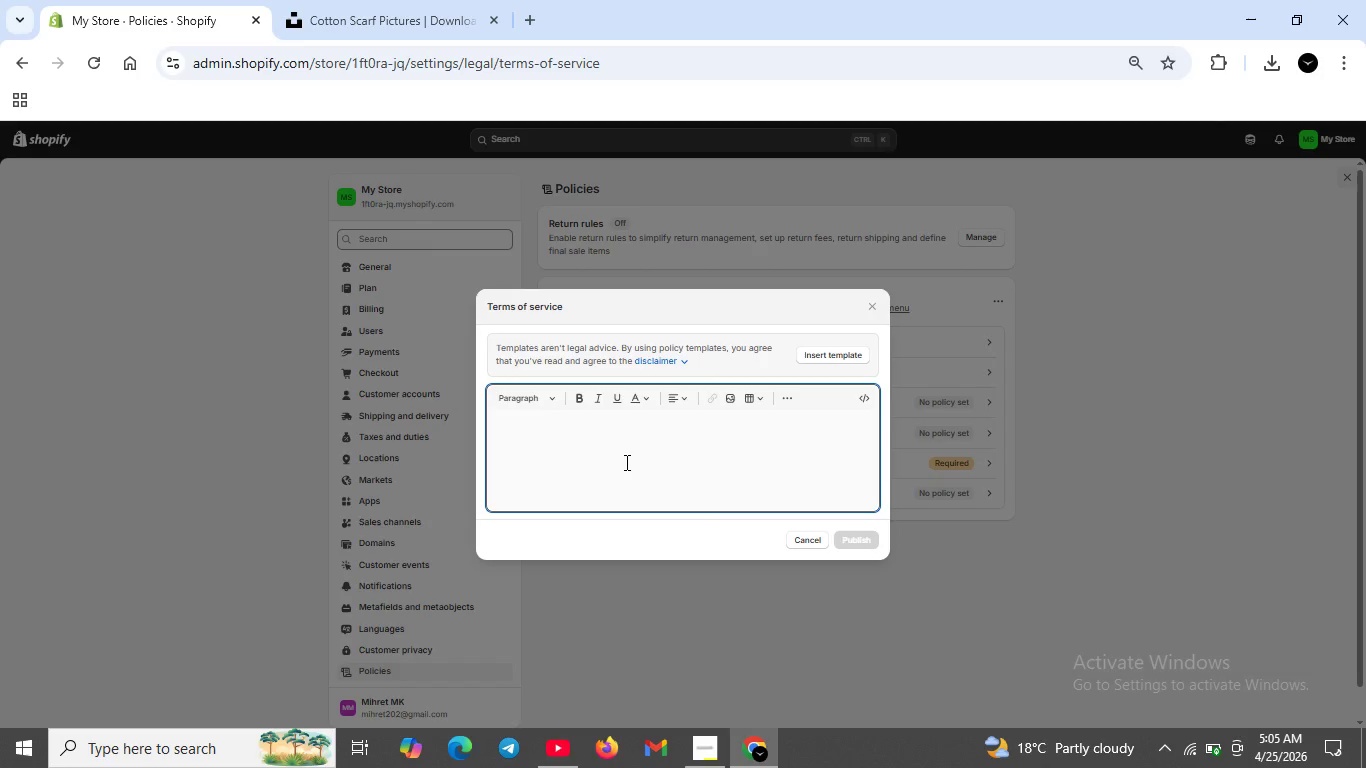 
type(By Purchasing from Wild-Life Urban sanctuary ,You acknowld)
key(Backspace)
type(edgethta)
key(Backspace)
key(Backspace)
key(Backspace)
key(Backspace)
type( tha )
key(Backspace)
type(t productsare shipped from our fulfilment partners )
key(Backspace)
type(.)
 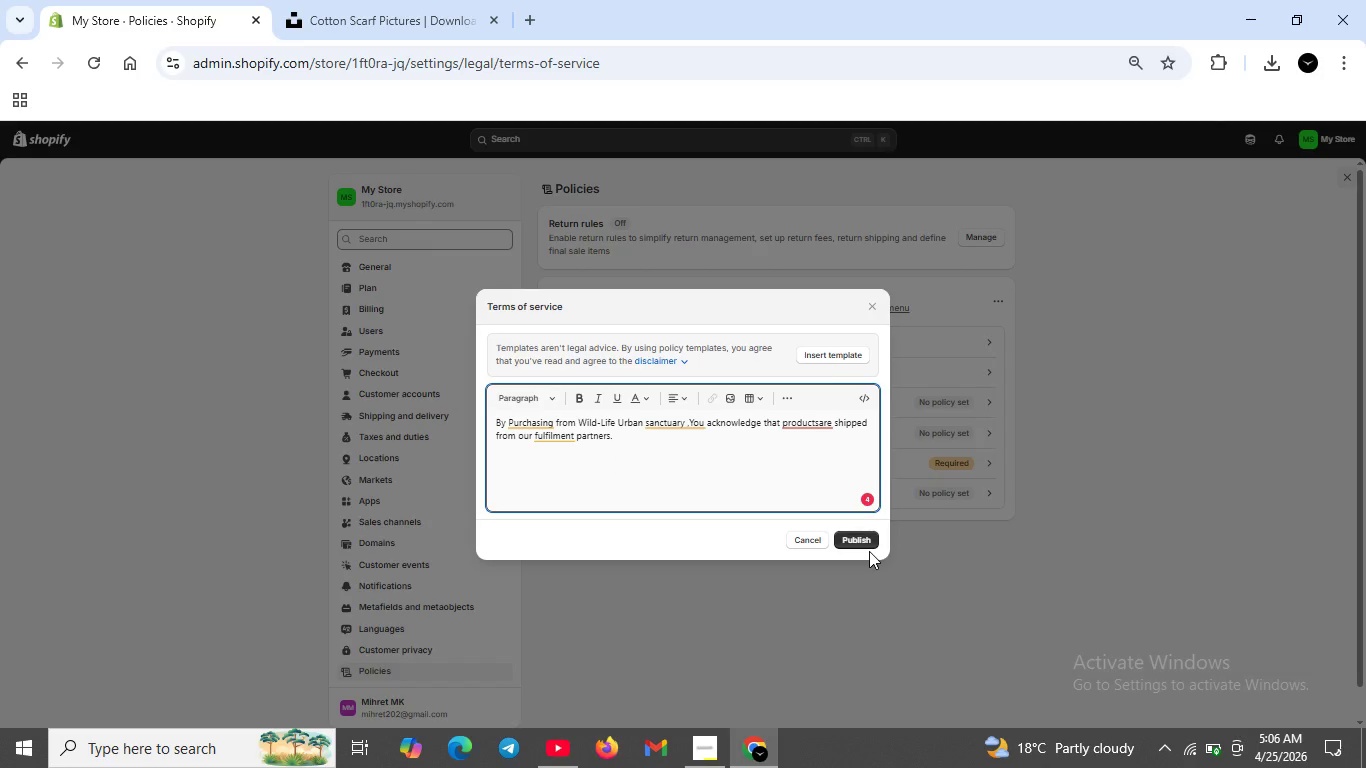 
type(Delivery timlines areesti)
 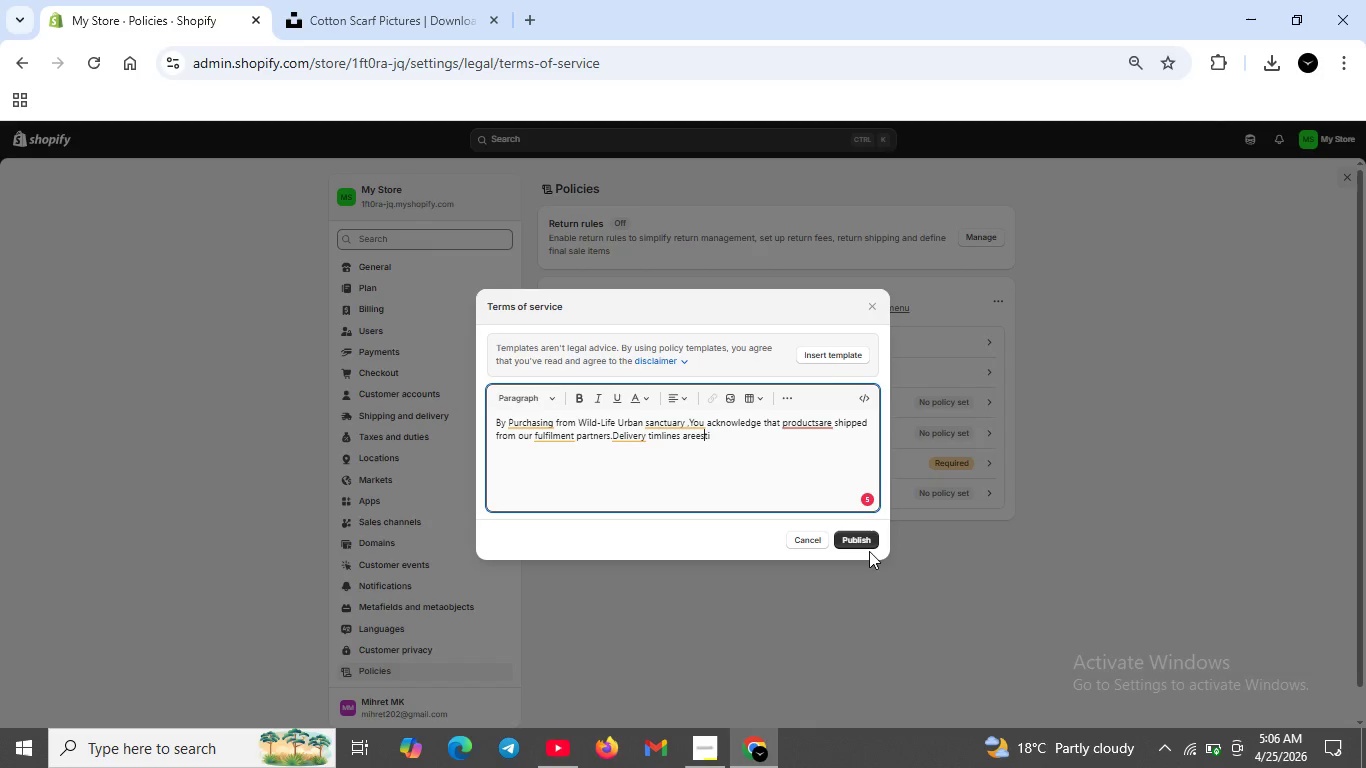 
key(ArrowLeft)
 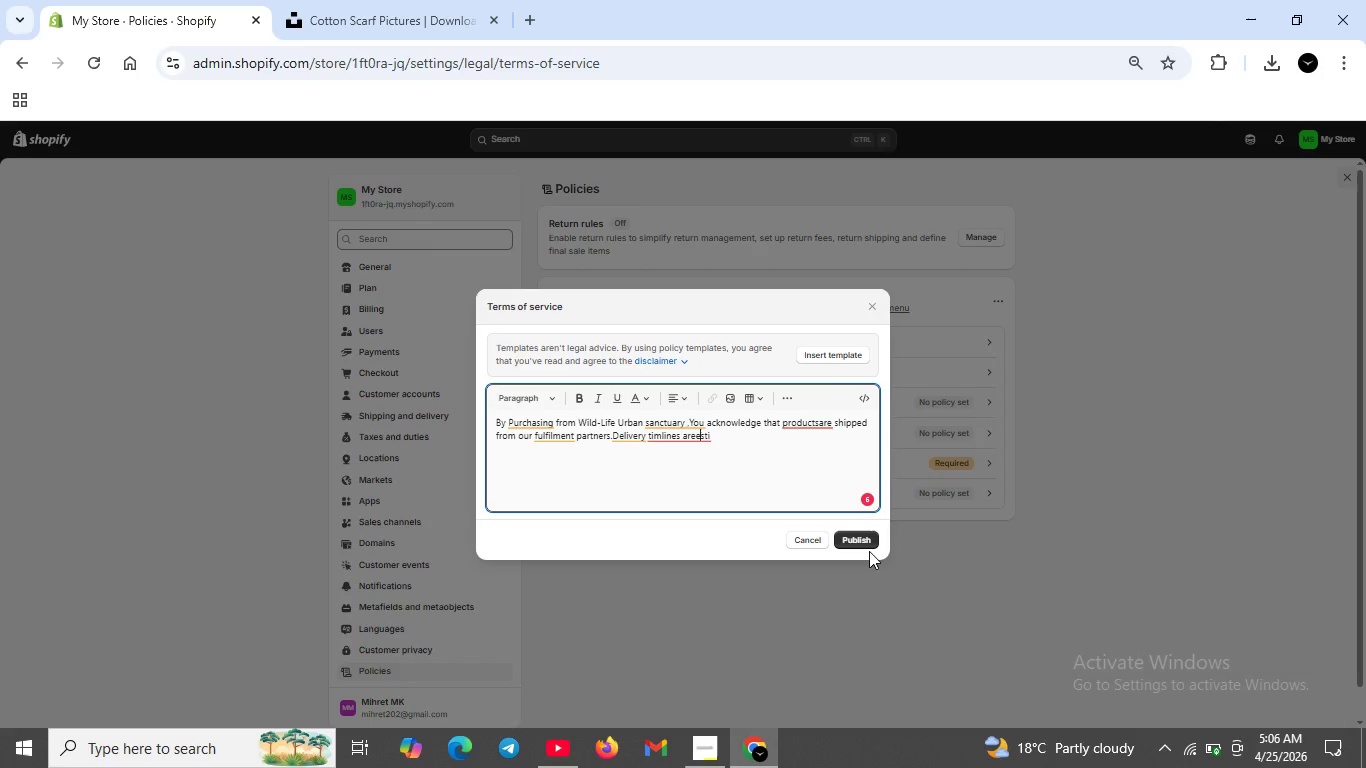 
key(ArrowLeft)
 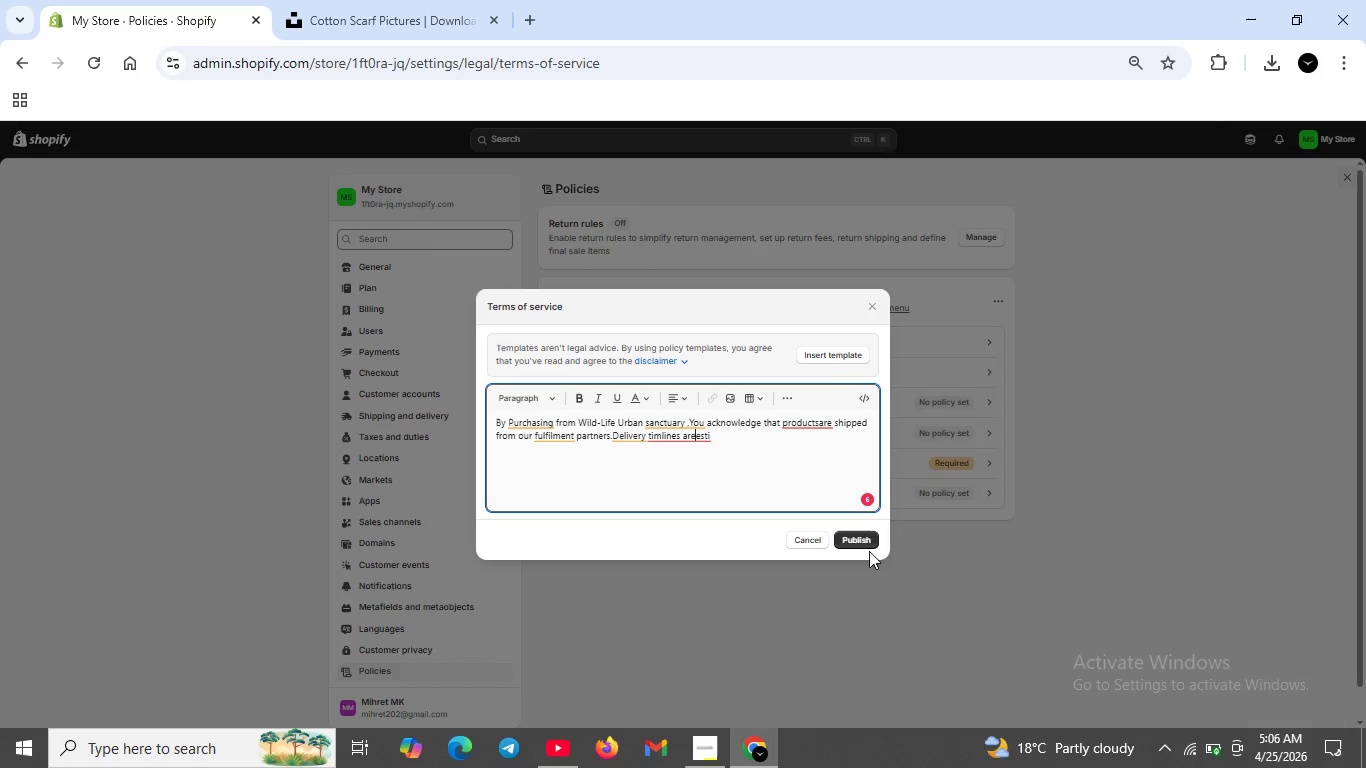 
key(ArrowLeft)
 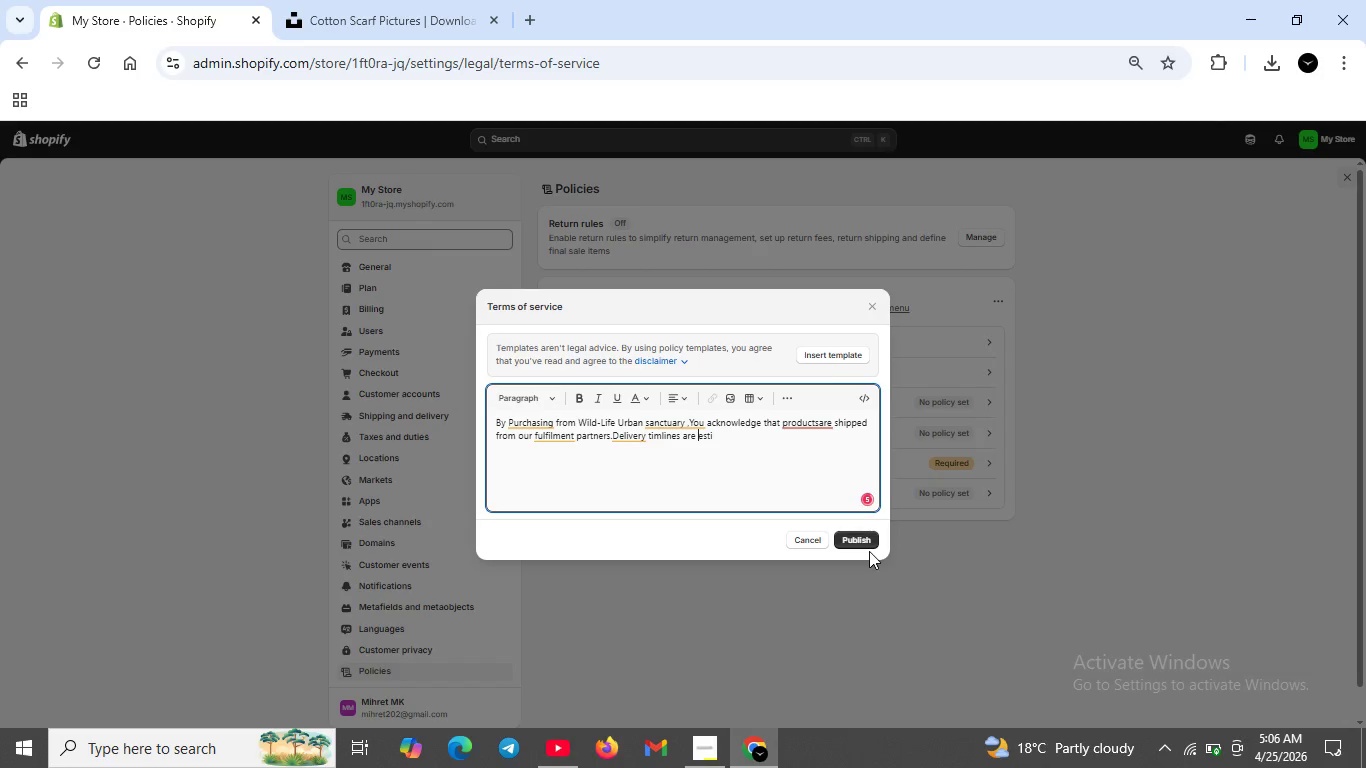 
key(ArrowLeft)
 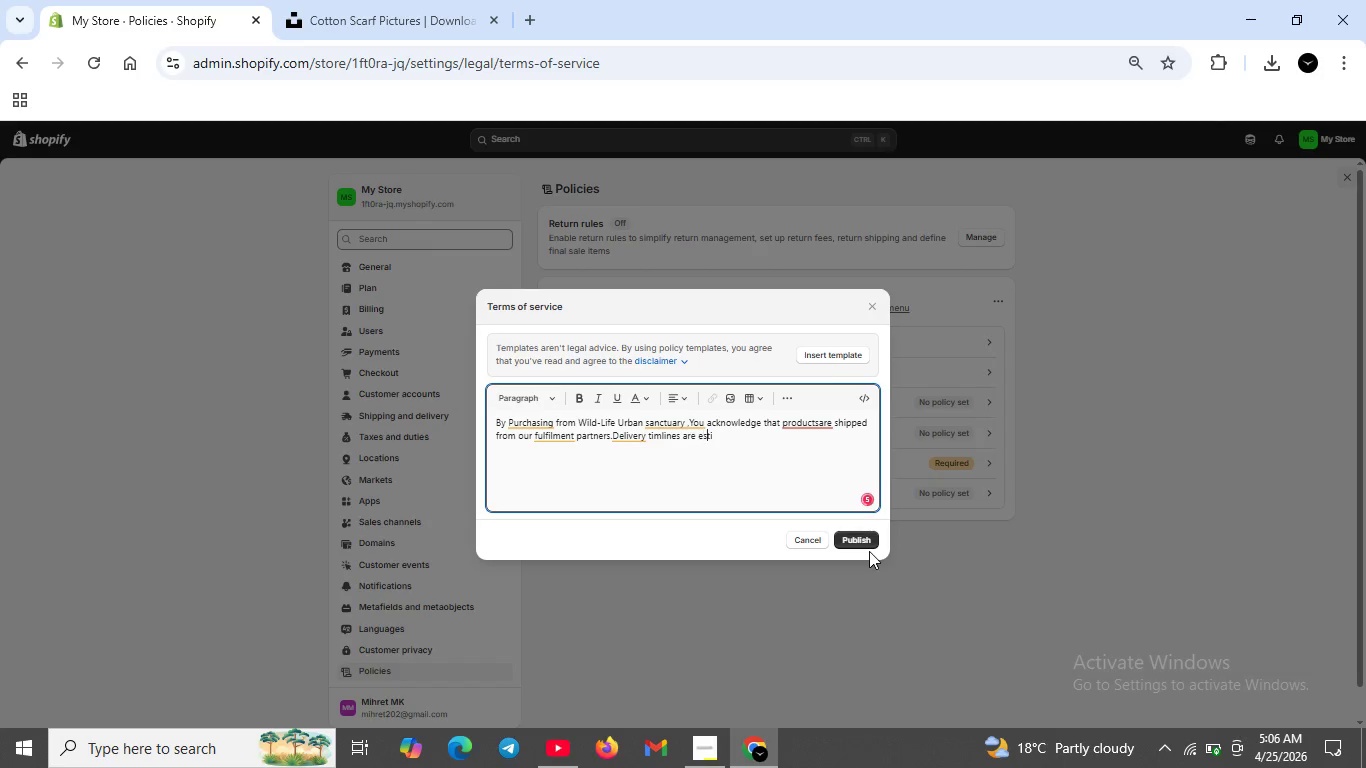 
key(Space)
 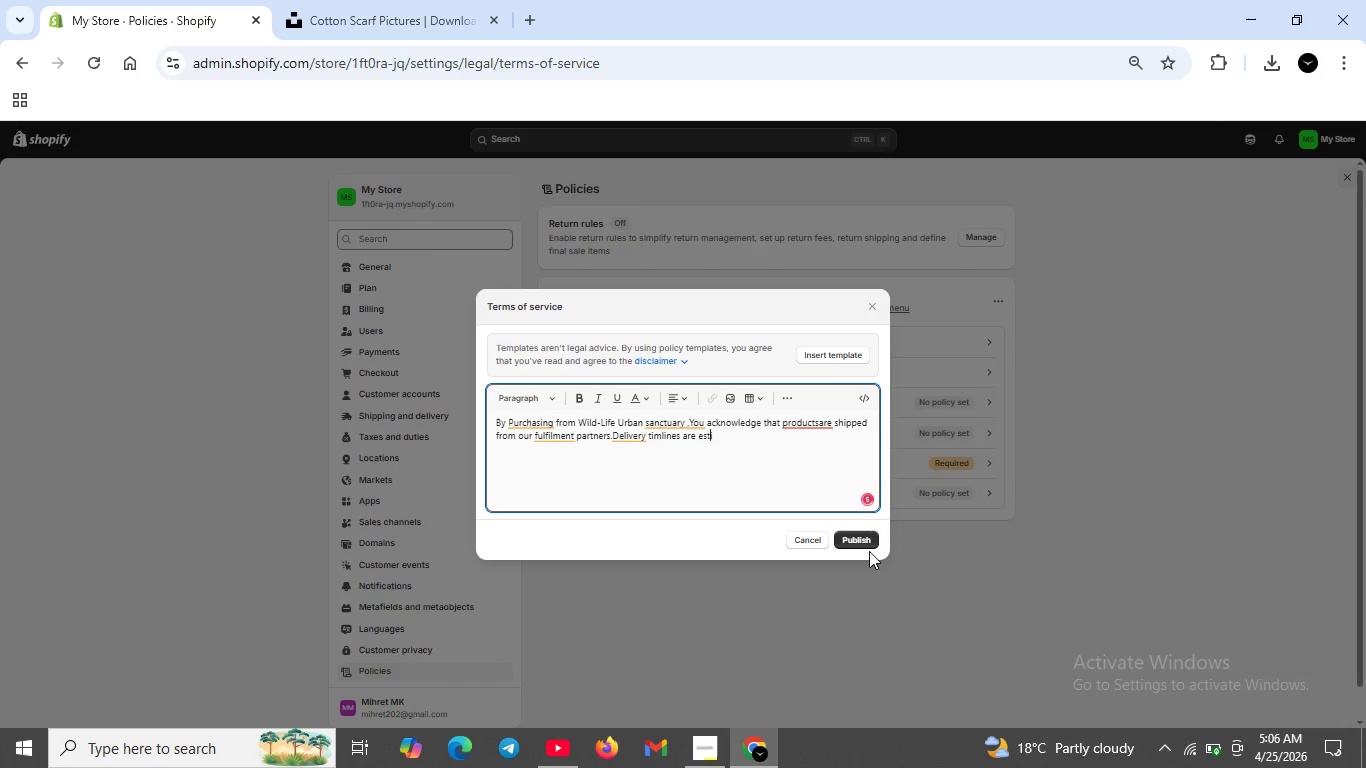 
key(ArrowRight)
 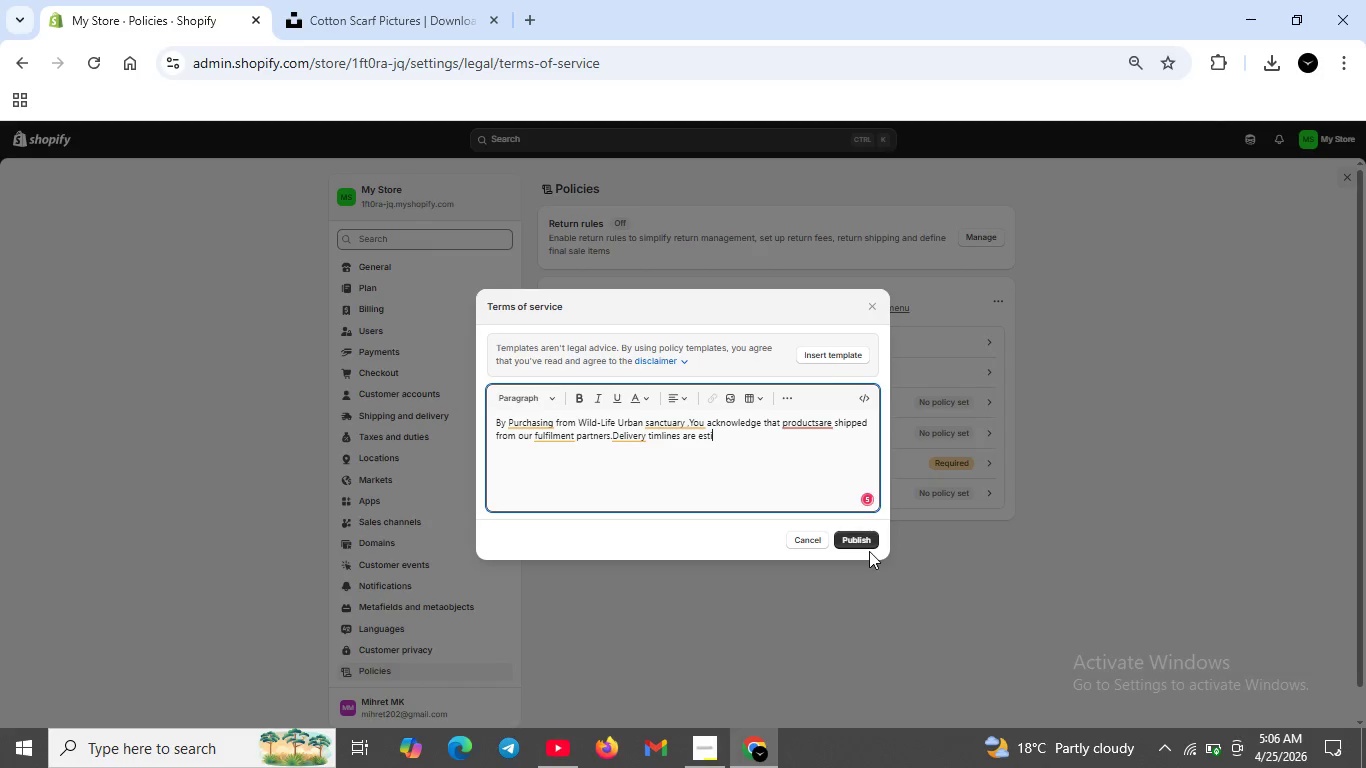 
key(ArrowRight)
 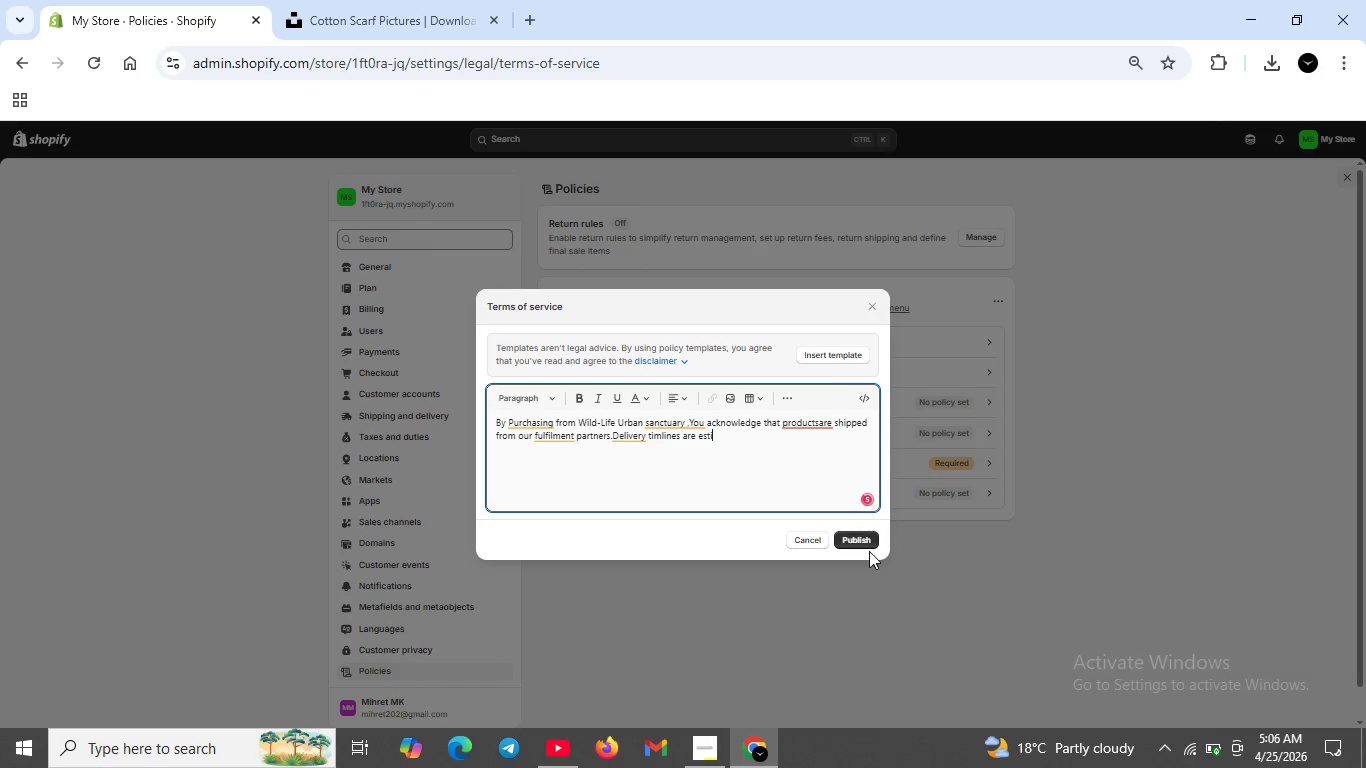 
key(ArrowRight)
 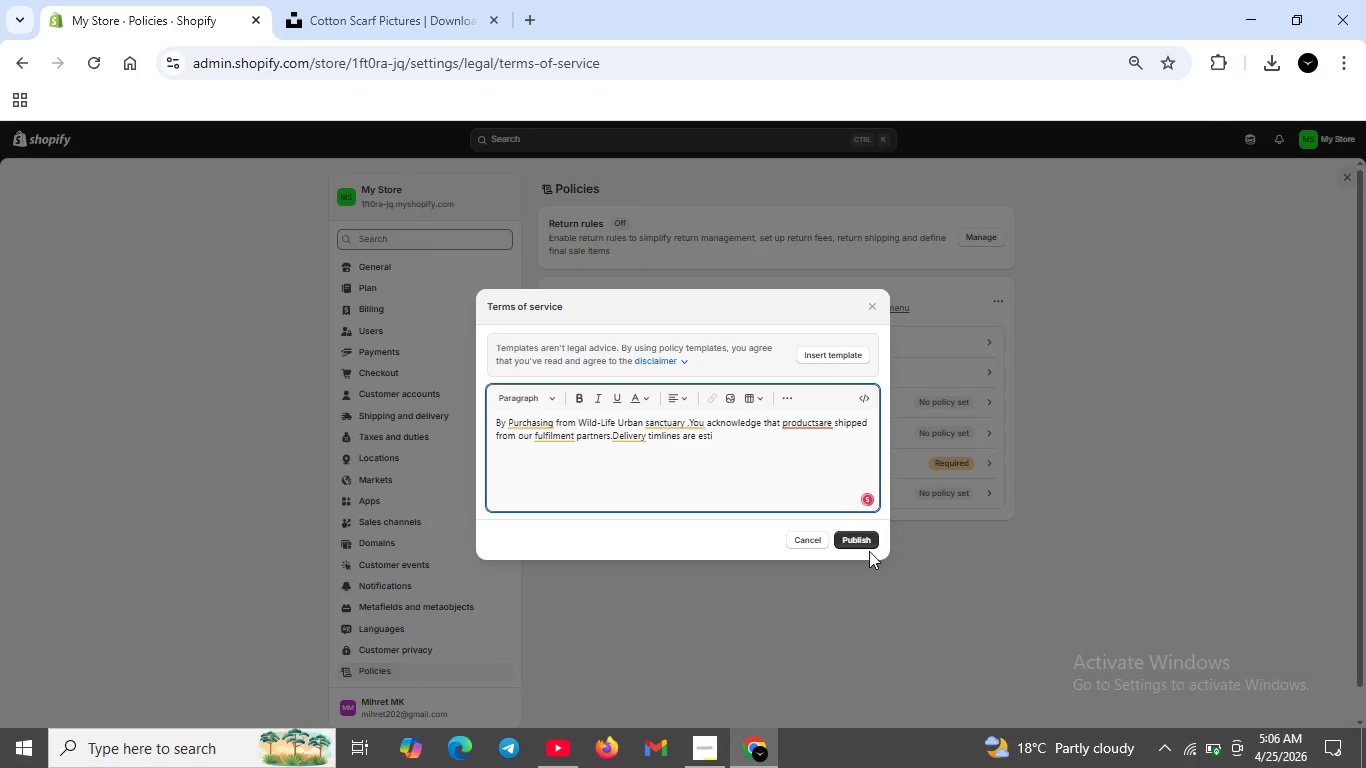 
key(ArrowRight)
 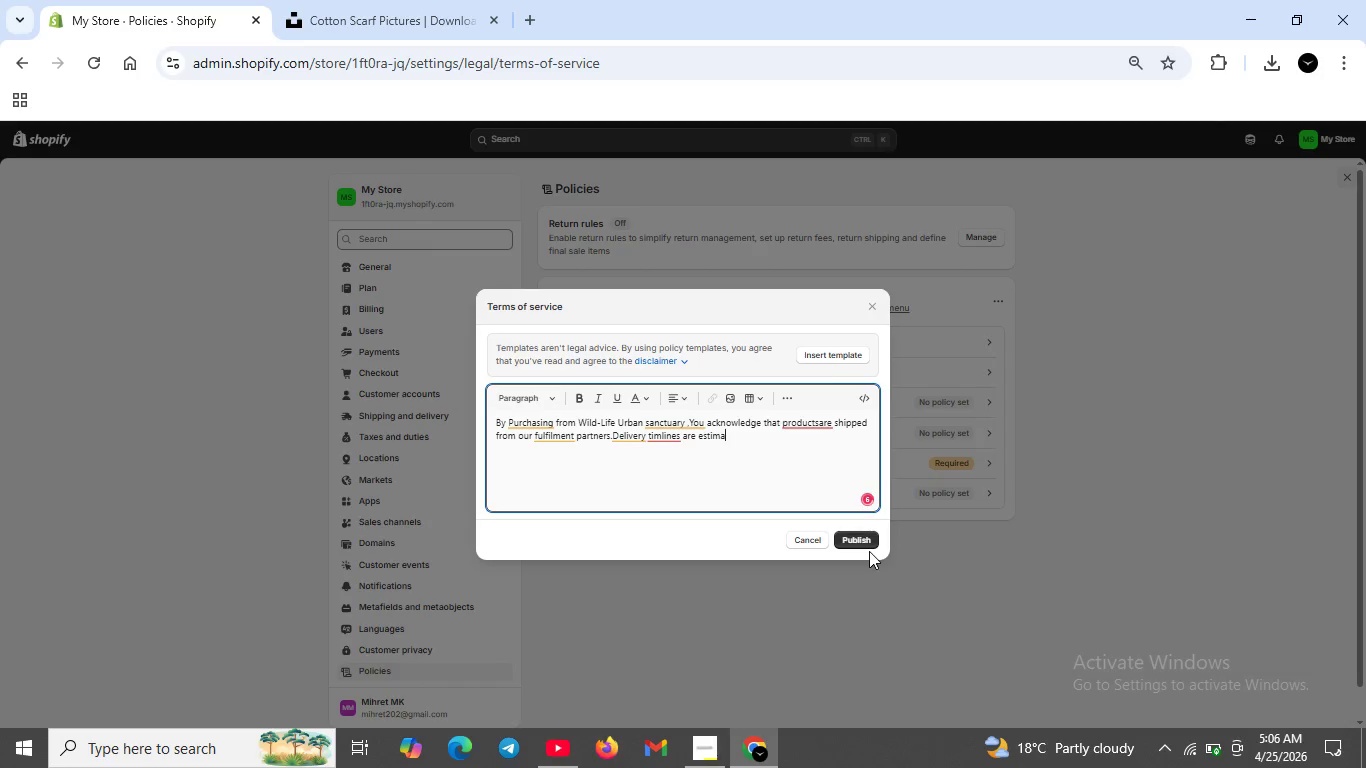 
type(mates . 100 5 )
 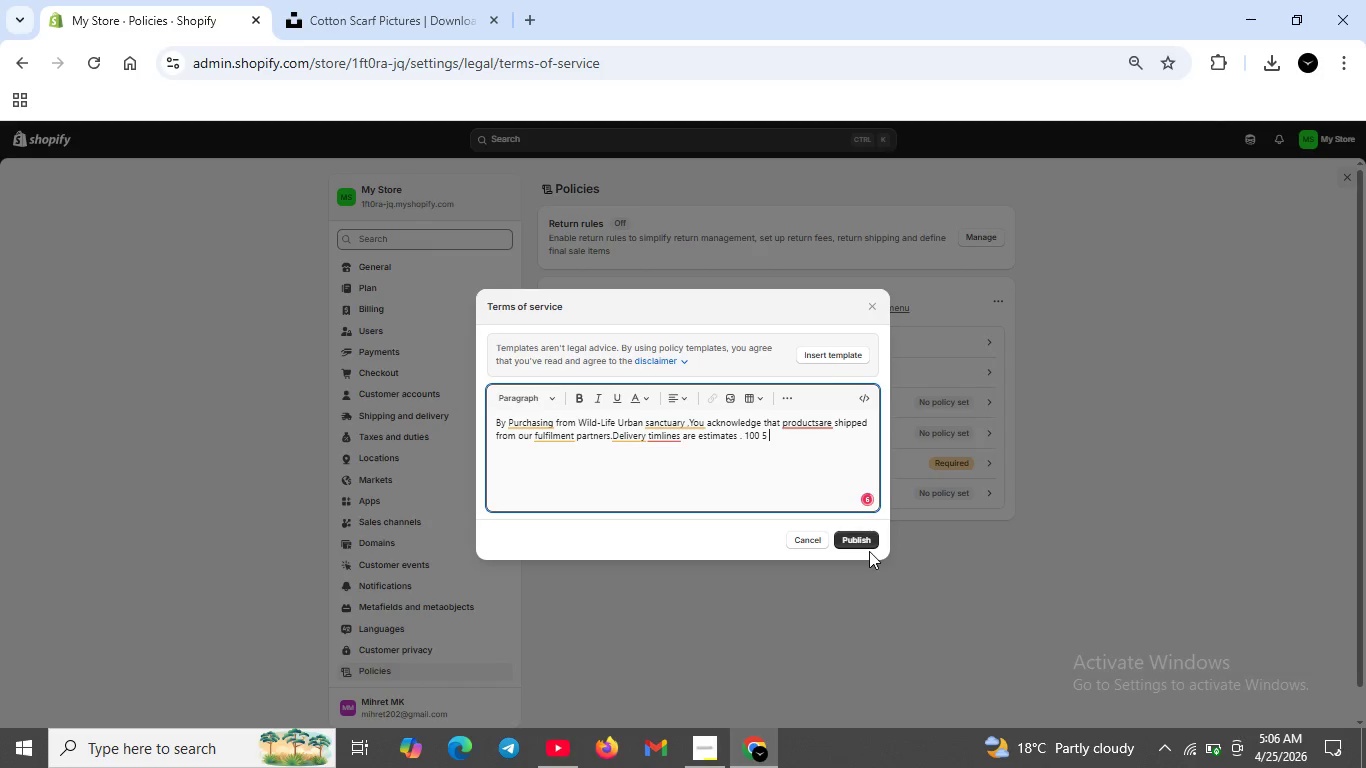 
hold_key(key=CapsLock, duration=0.34)
 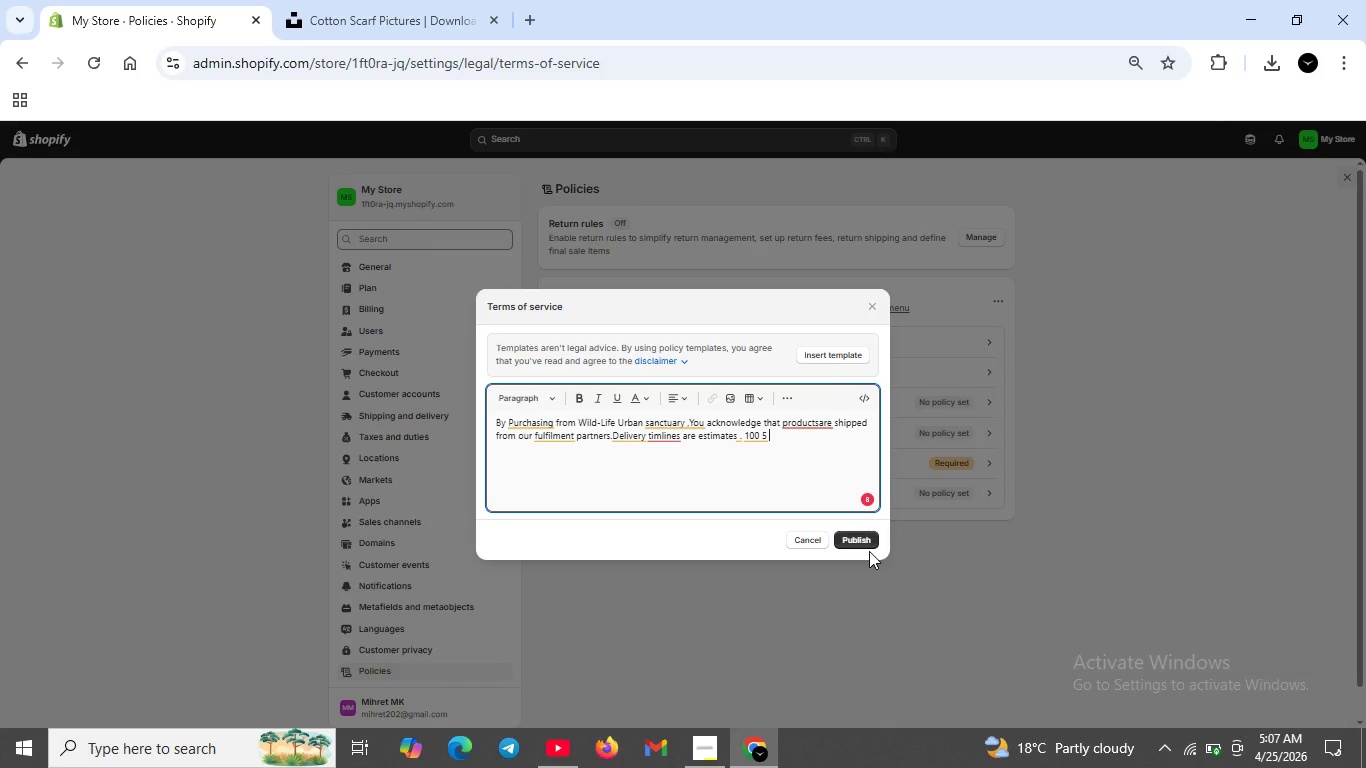 
wait(21.56)
 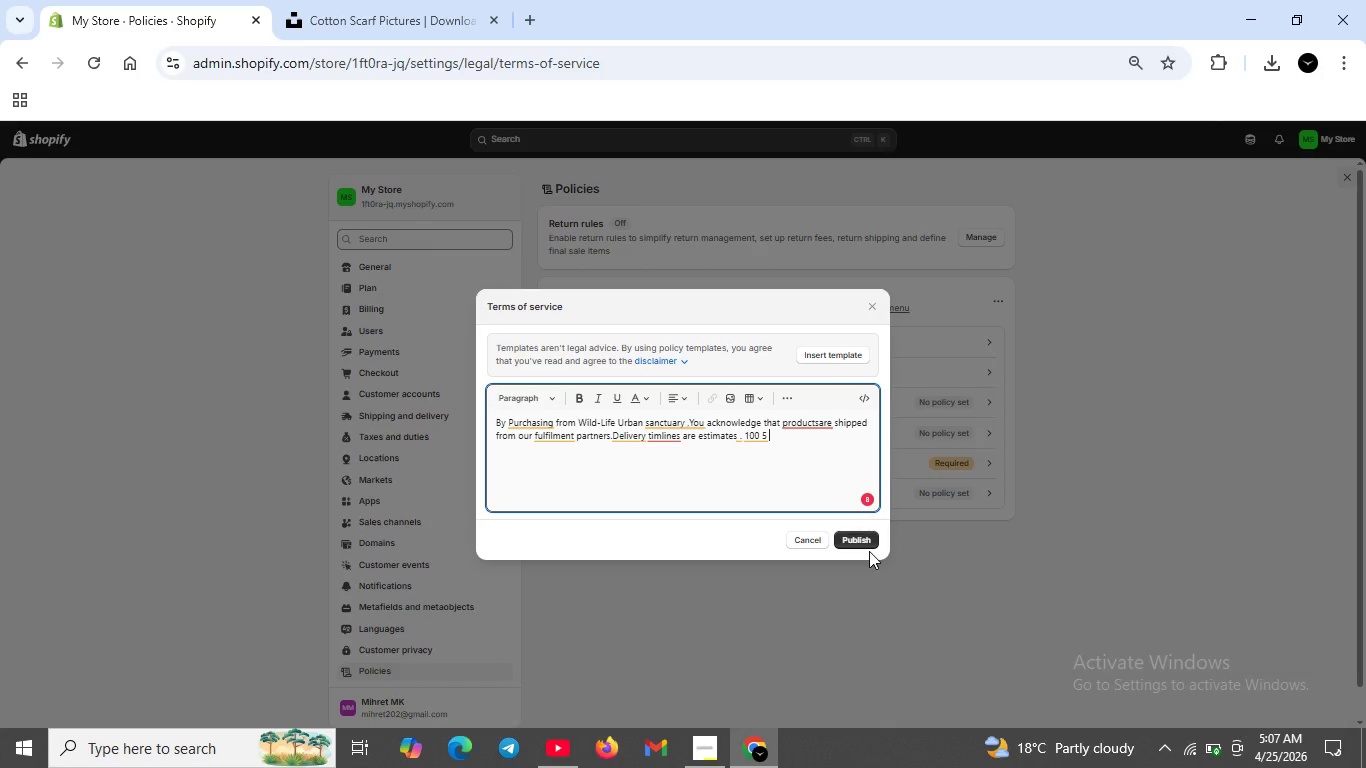 
key(Backspace)
 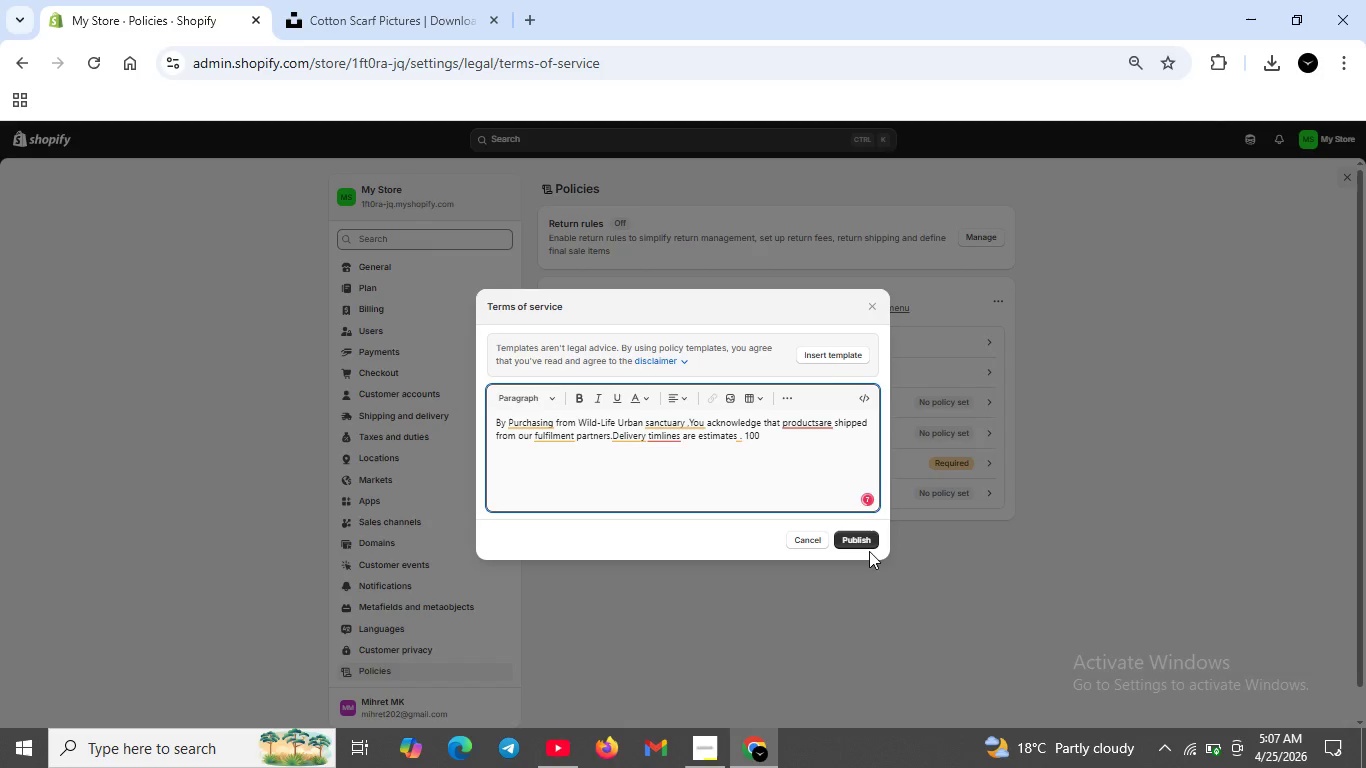 
key(Backspace)
 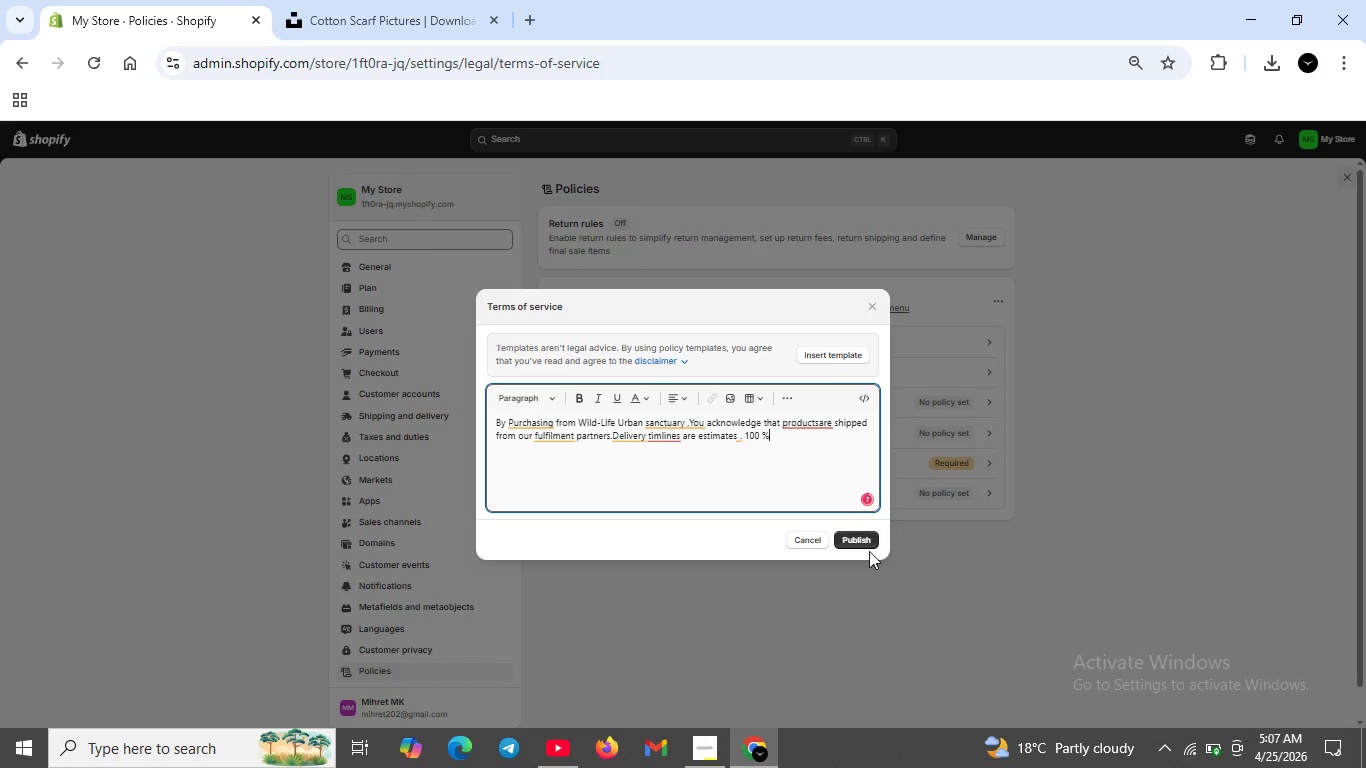 
key(Shift+5)
 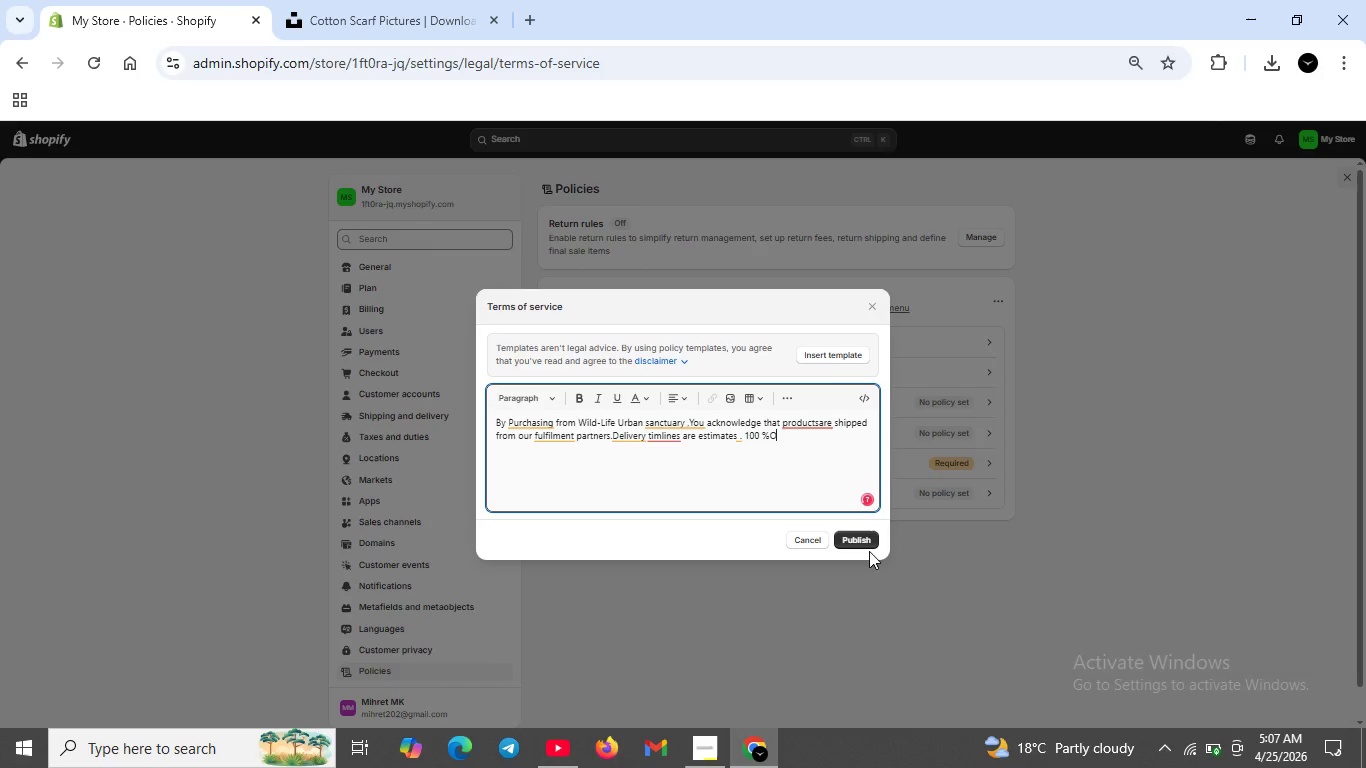 
type(OF)
 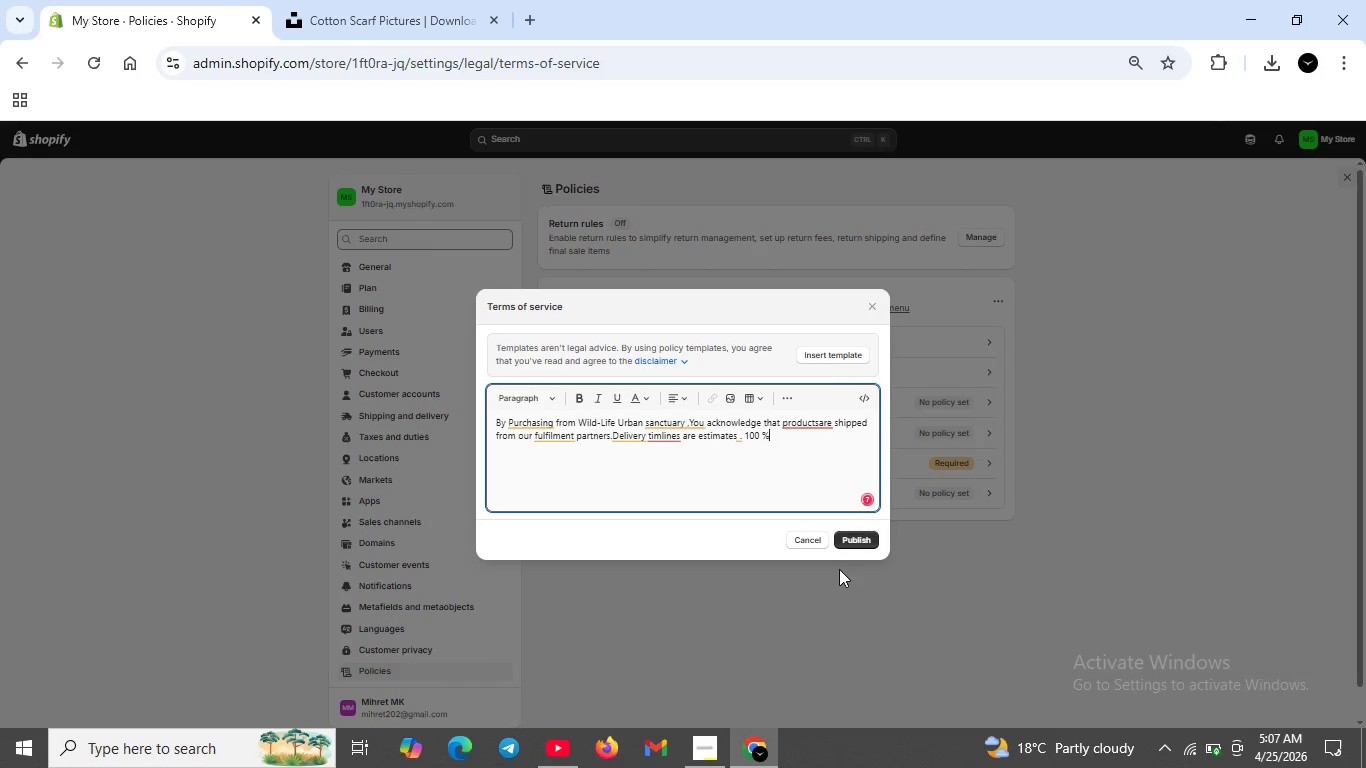 
key(Backspace)
key(Backspace)
type( of procceds go to bird habitats restoration )
key(Backspace)
type(. )
 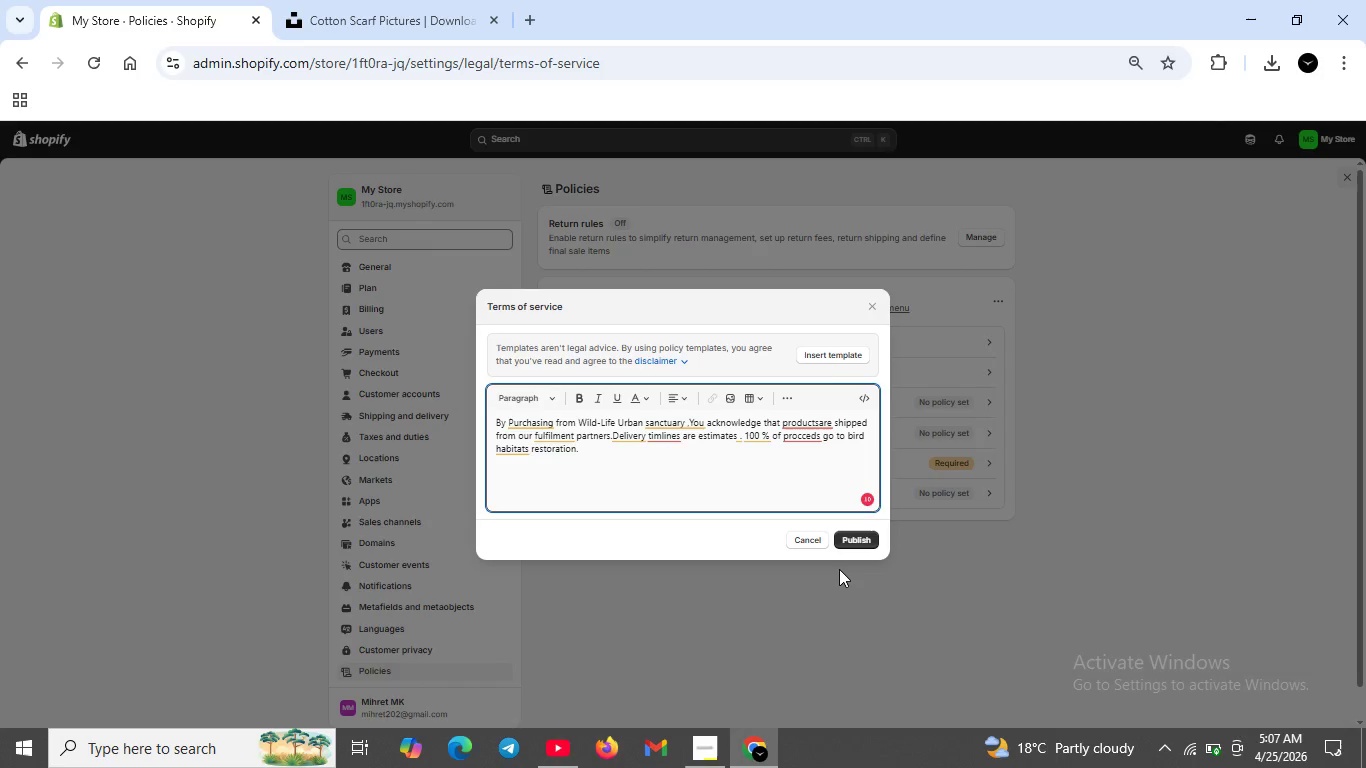 
type(p)
key(Backspace)
type(Purchases are tax-deductible as allowed by law . e )
key(Backspace)
key(Backspace)
type(We resrev e)
key(Backspace)
key(Backspace)
type(e the right to update ther)
key(Backspace)
type(se termsat an )
key(Backspace)
type(y time)
 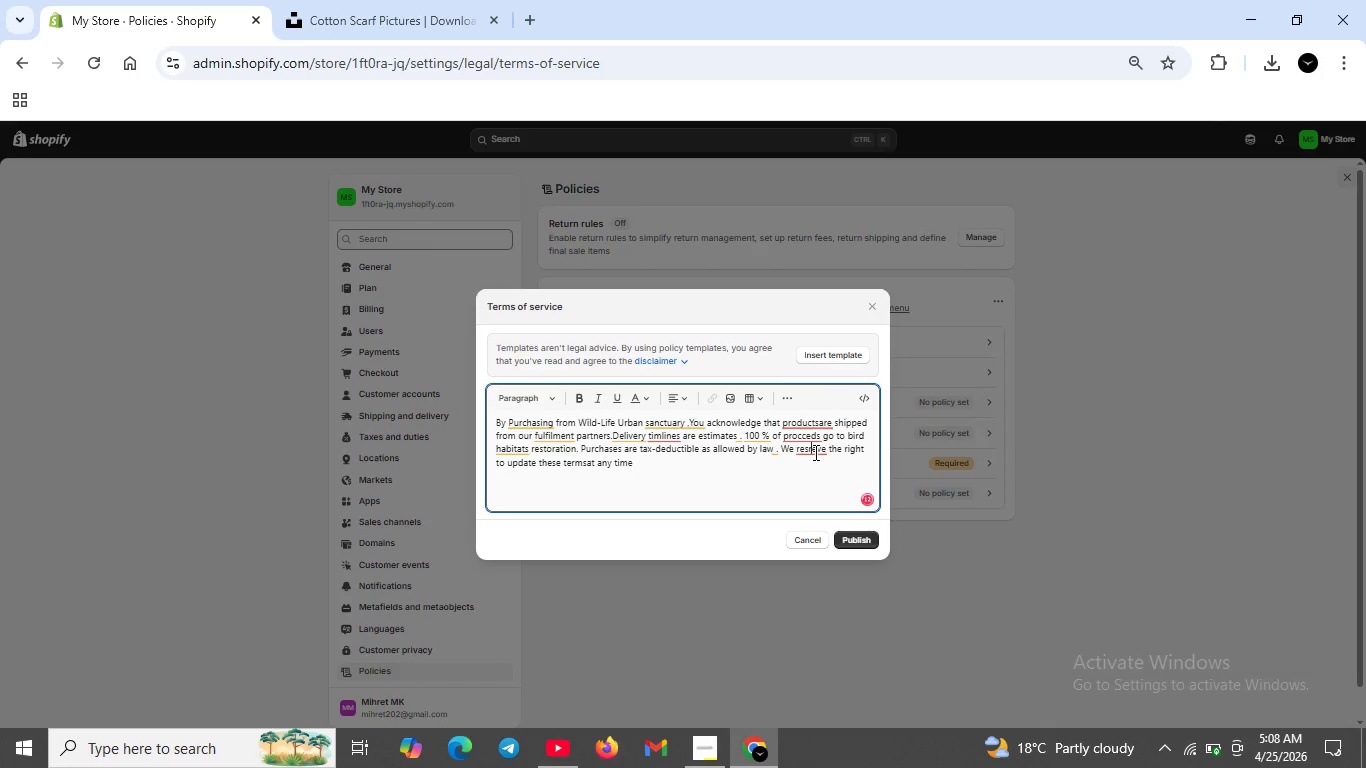 
left_click([814, 452])
 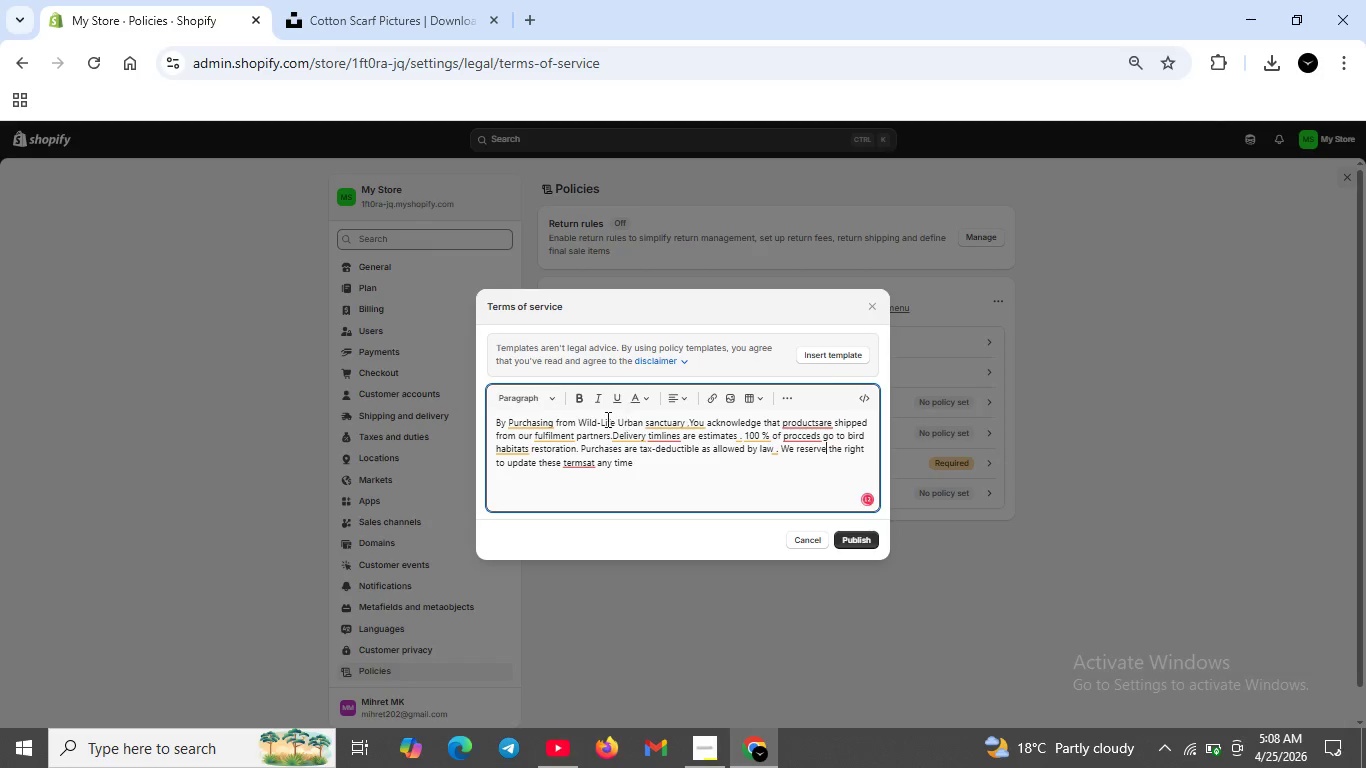 
left_click([817, 403])
 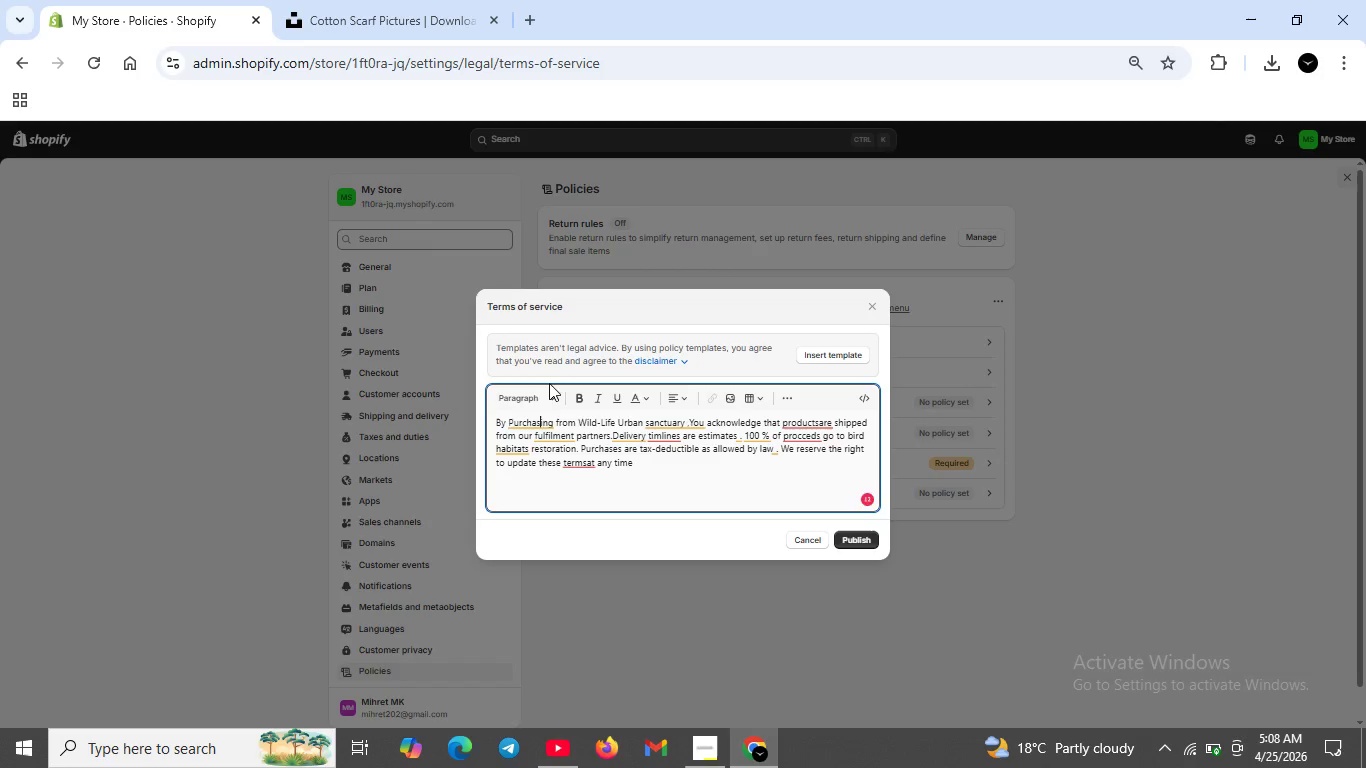 
left_click([539, 378])
 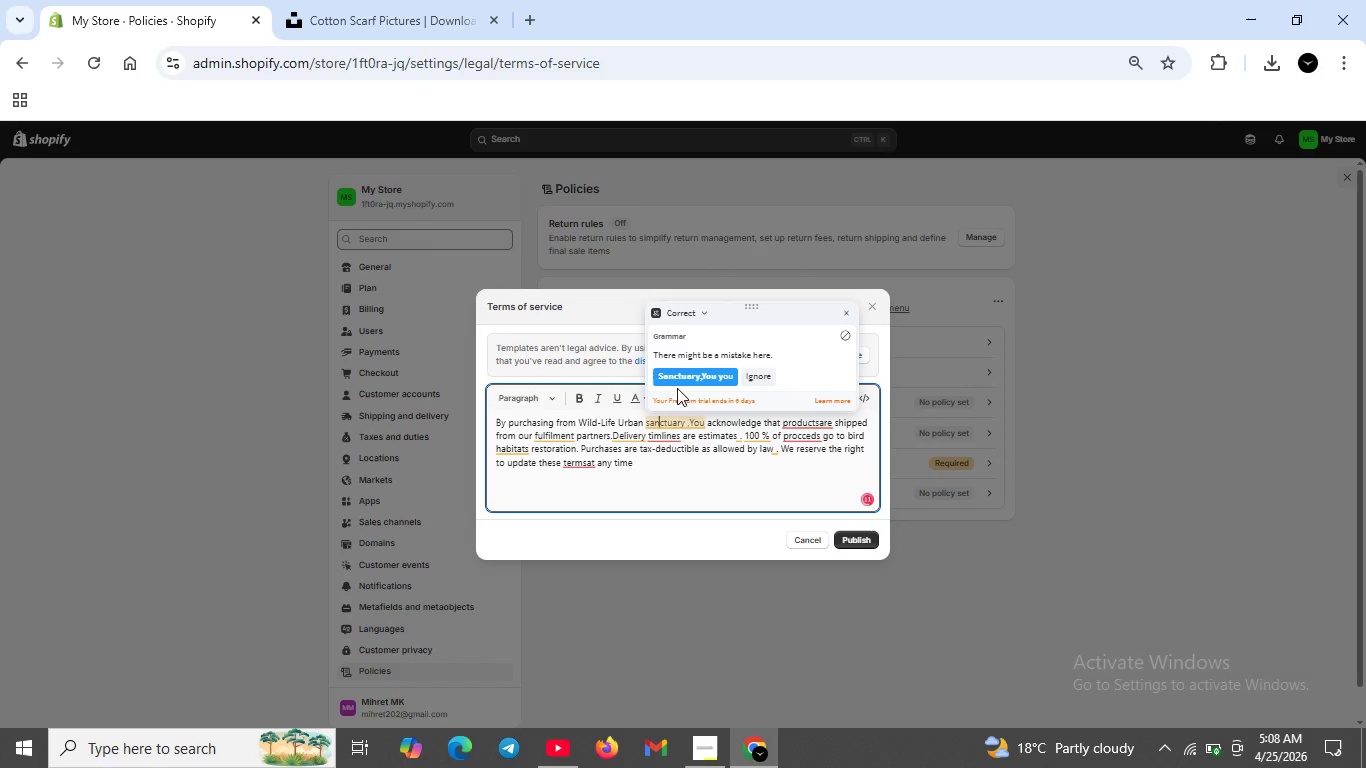 
left_click([660, 420])
 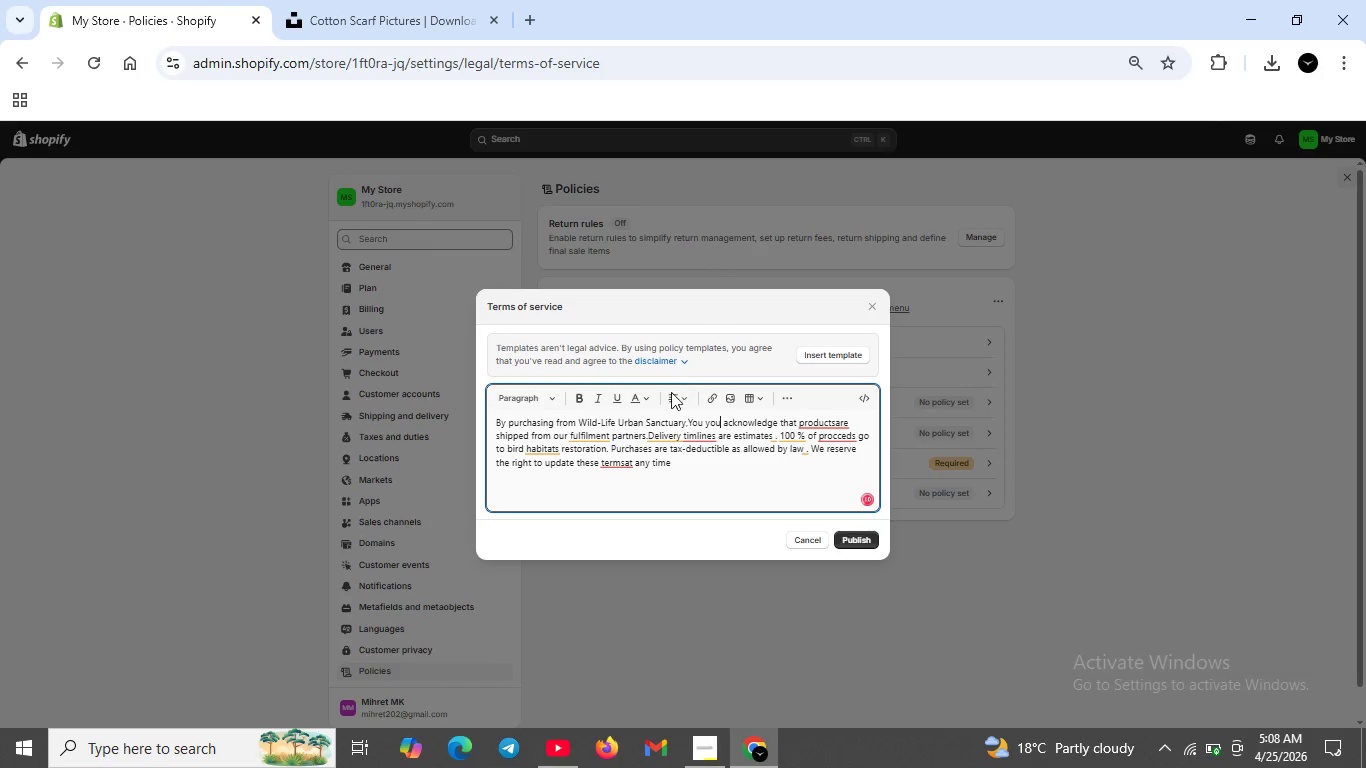 
left_click([677, 379])
 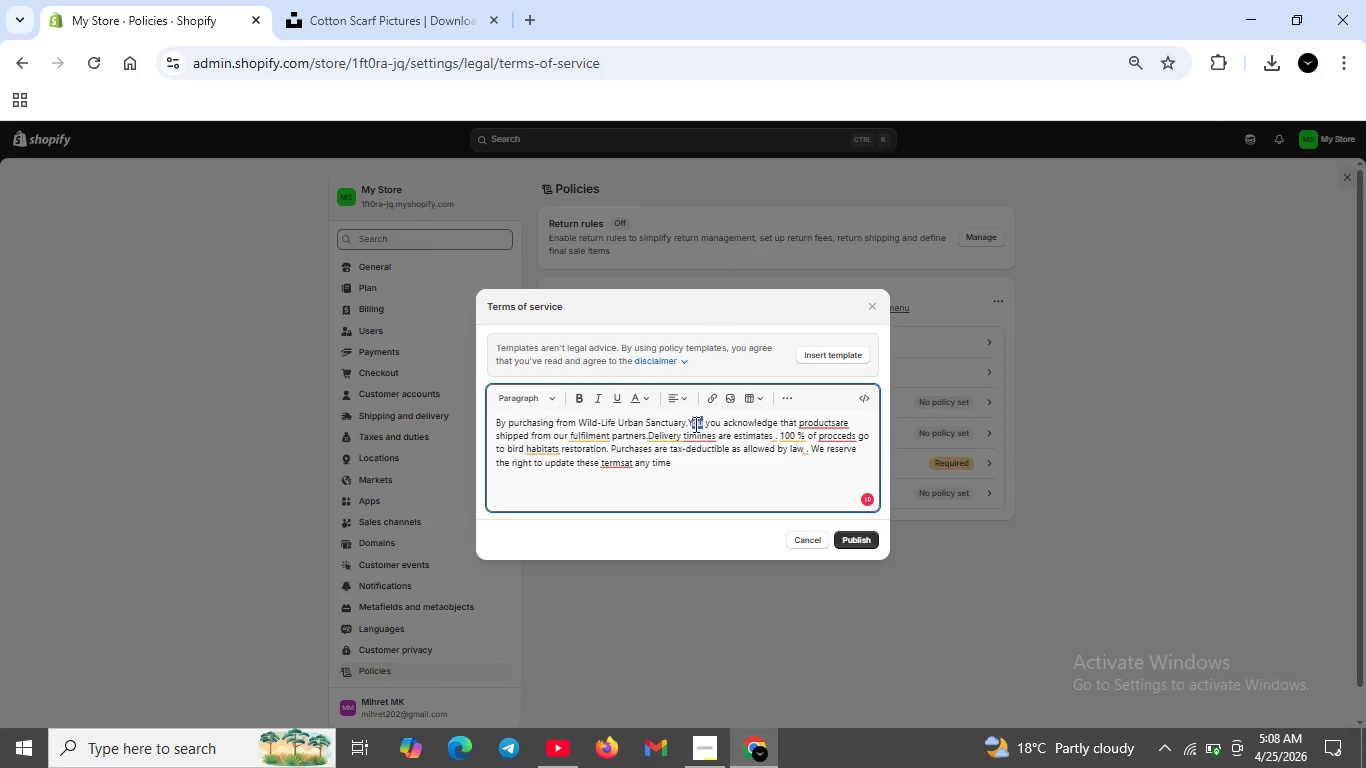 
left_click_drag(start_coordinate=[703, 420], to_coordinate=[688, 424])
 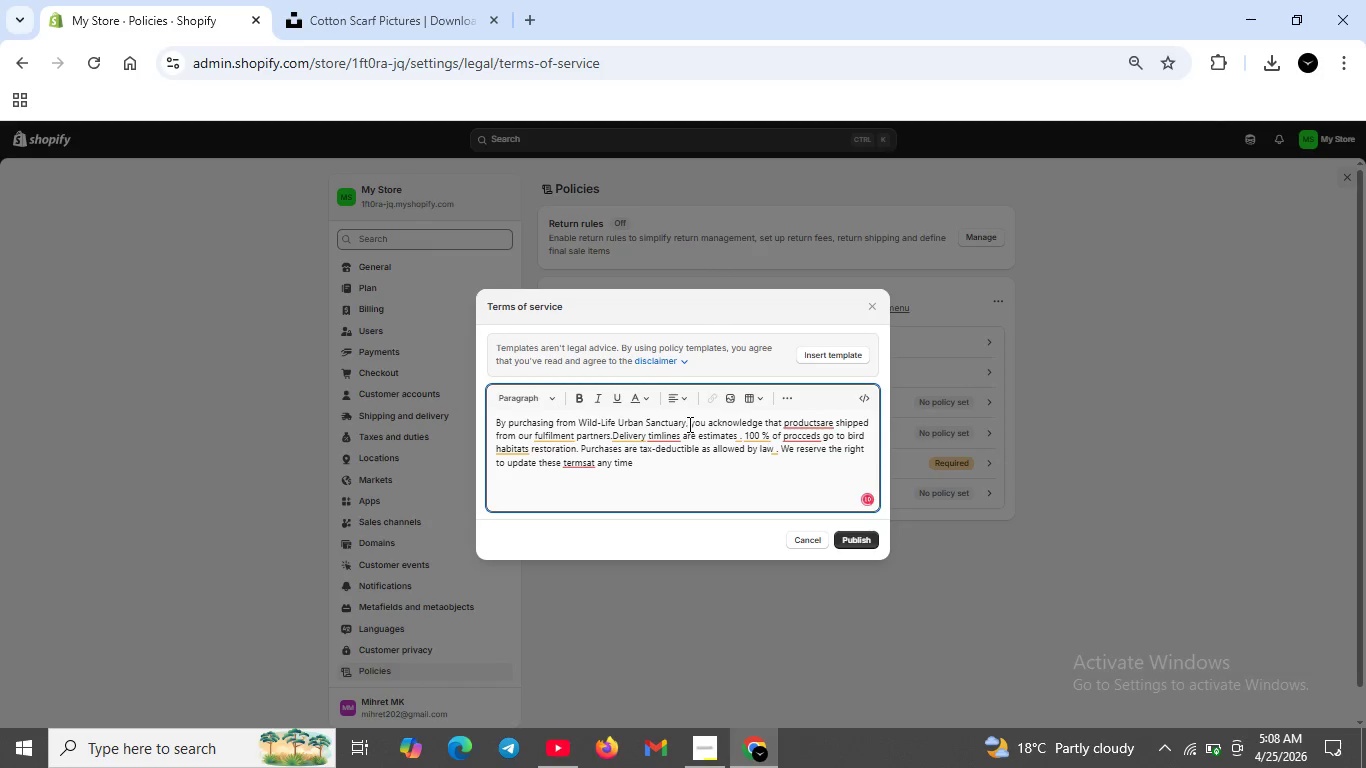 
key(Backspace)
 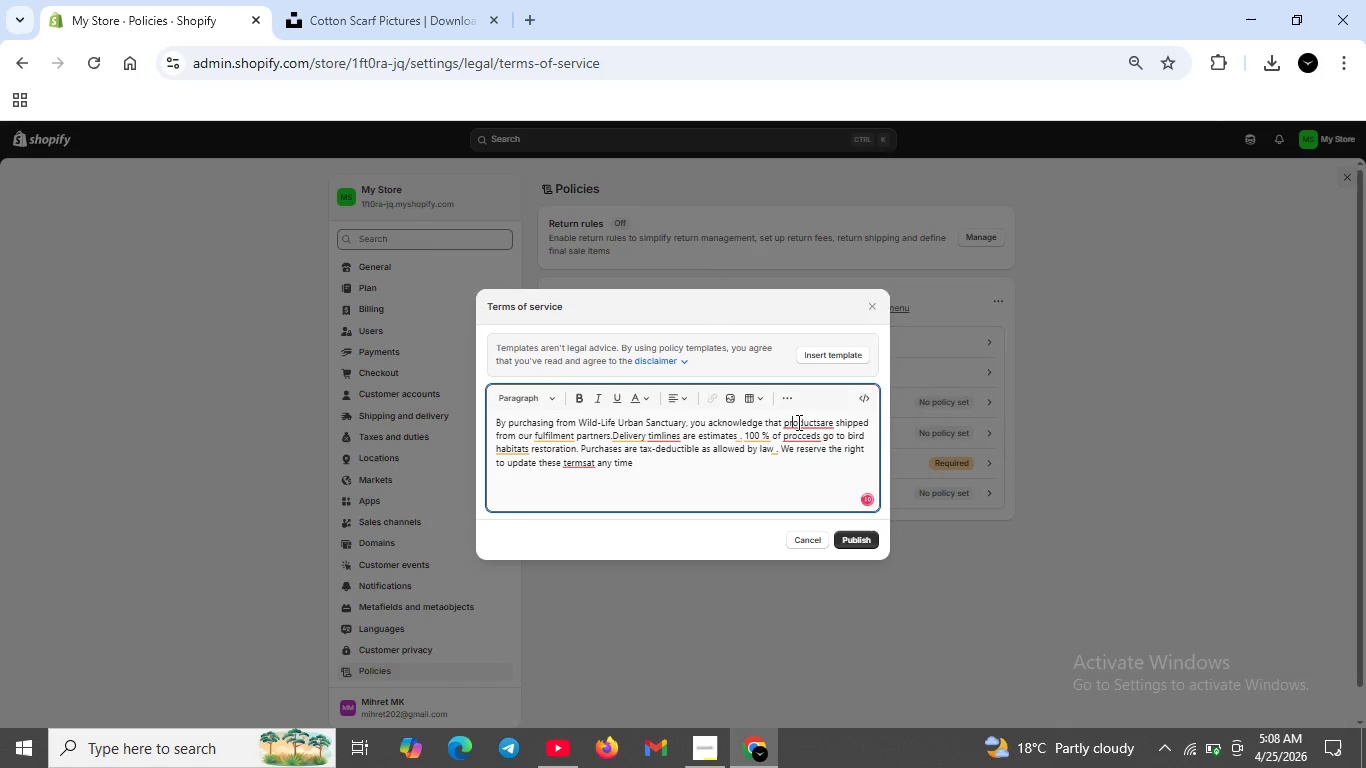 
left_click([793, 423])
 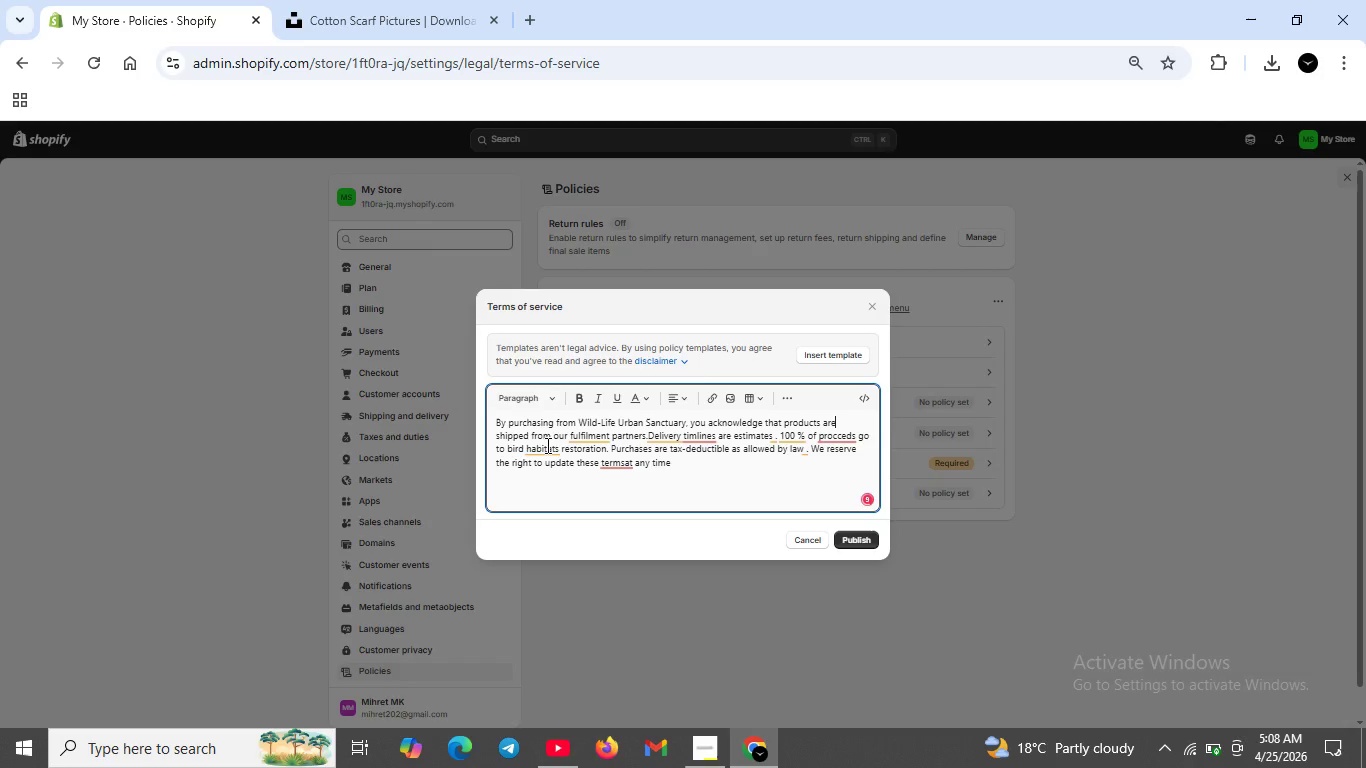 
left_click([819, 374])
 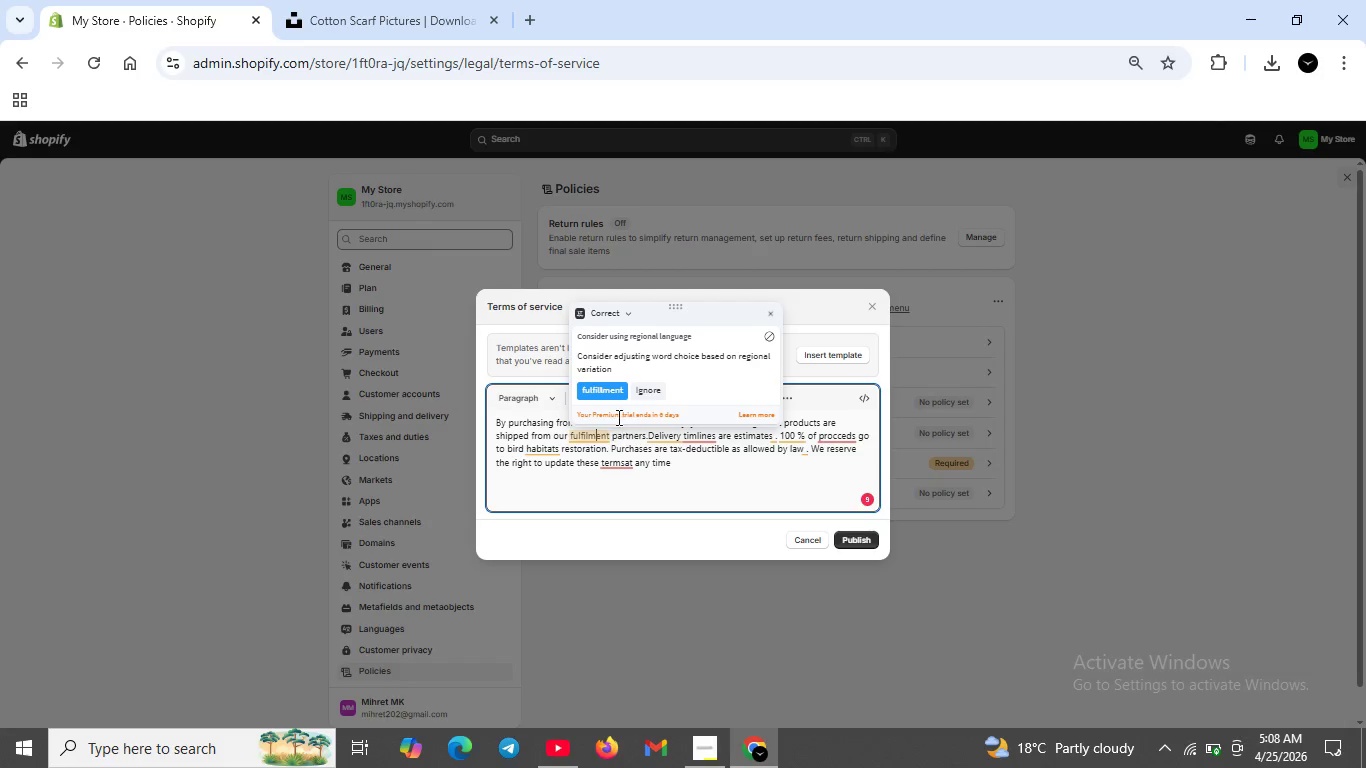 
left_click([594, 436])
 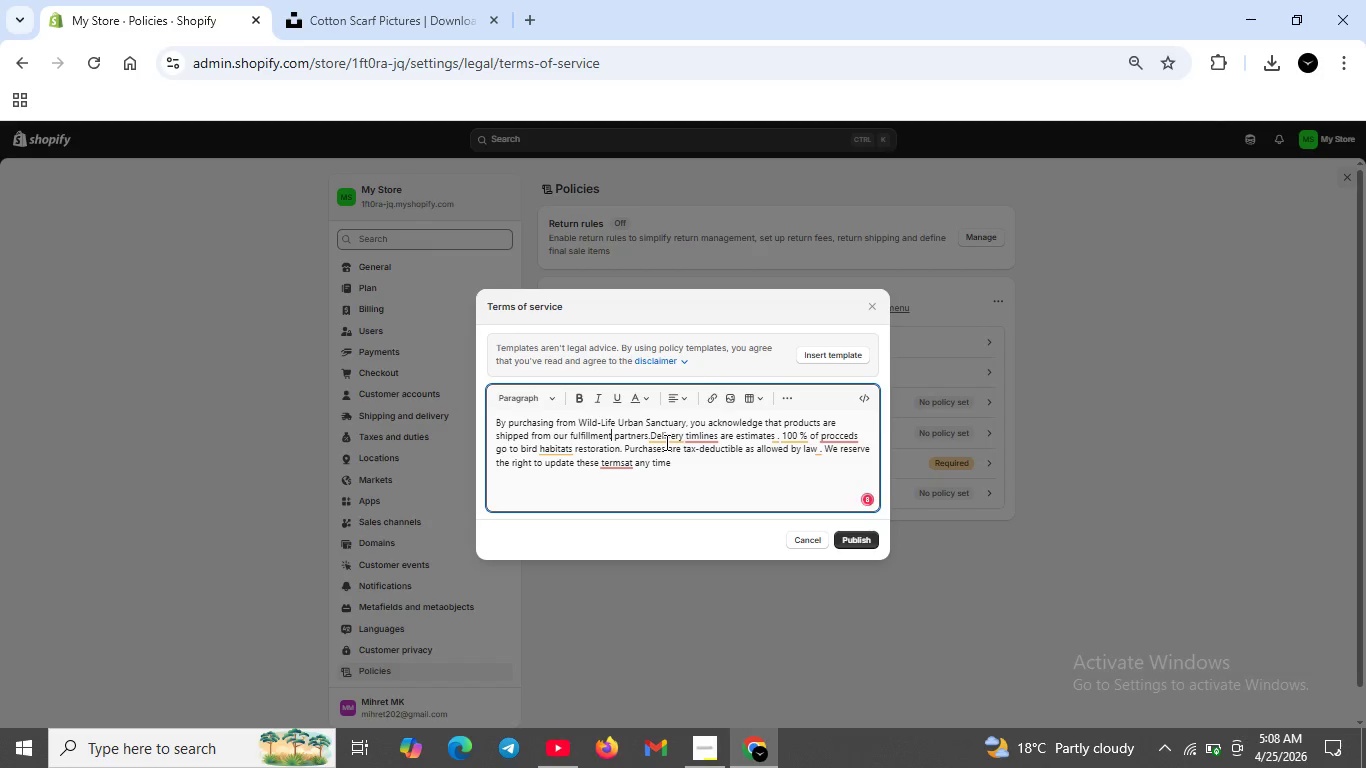 
left_click([610, 391])
 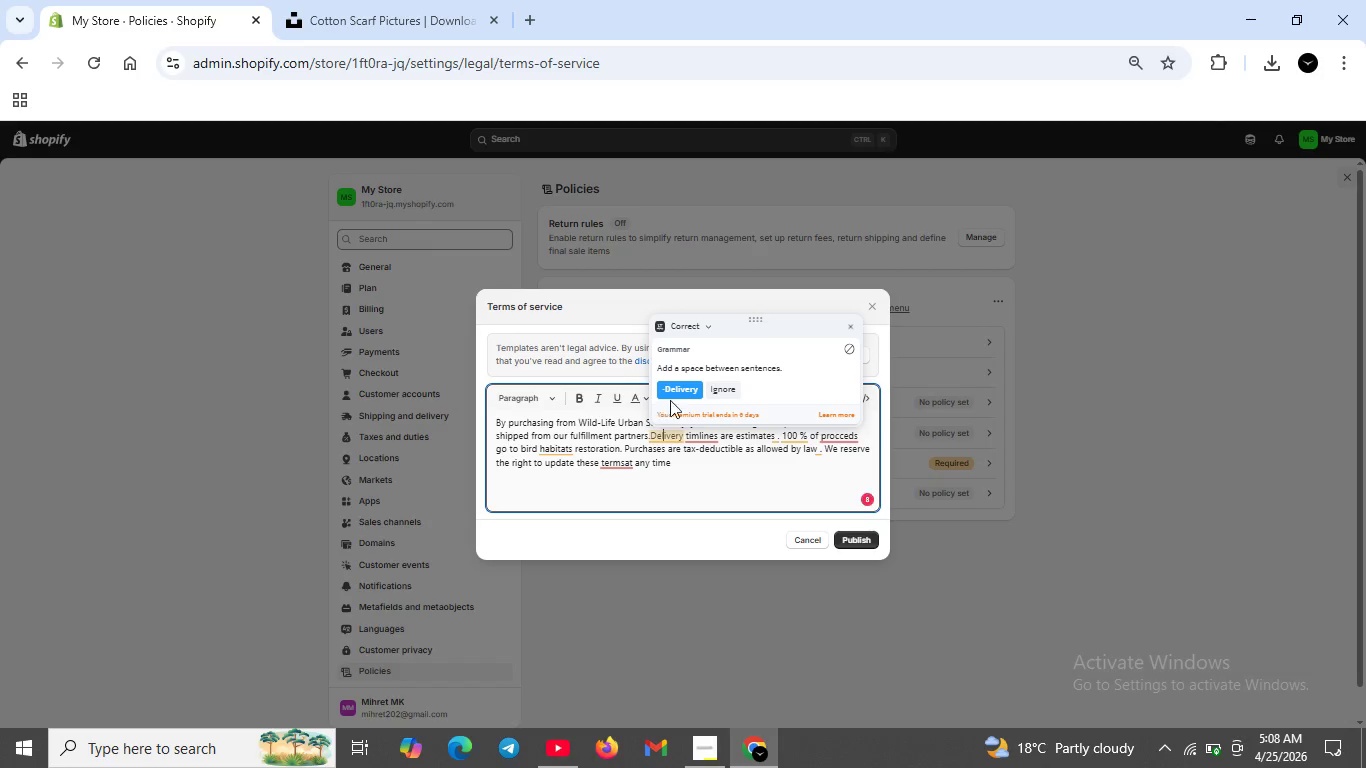 
left_click([665, 436])
 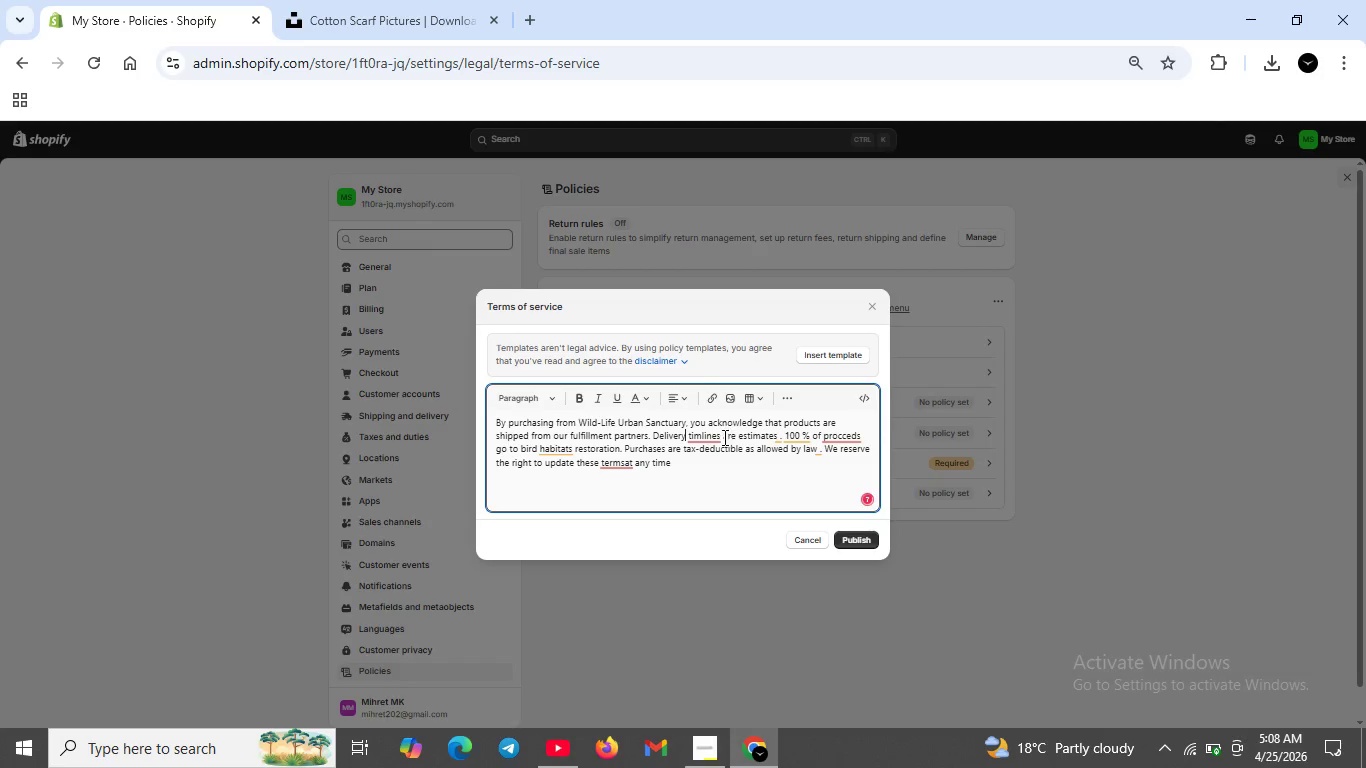 
left_click([676, 384])
 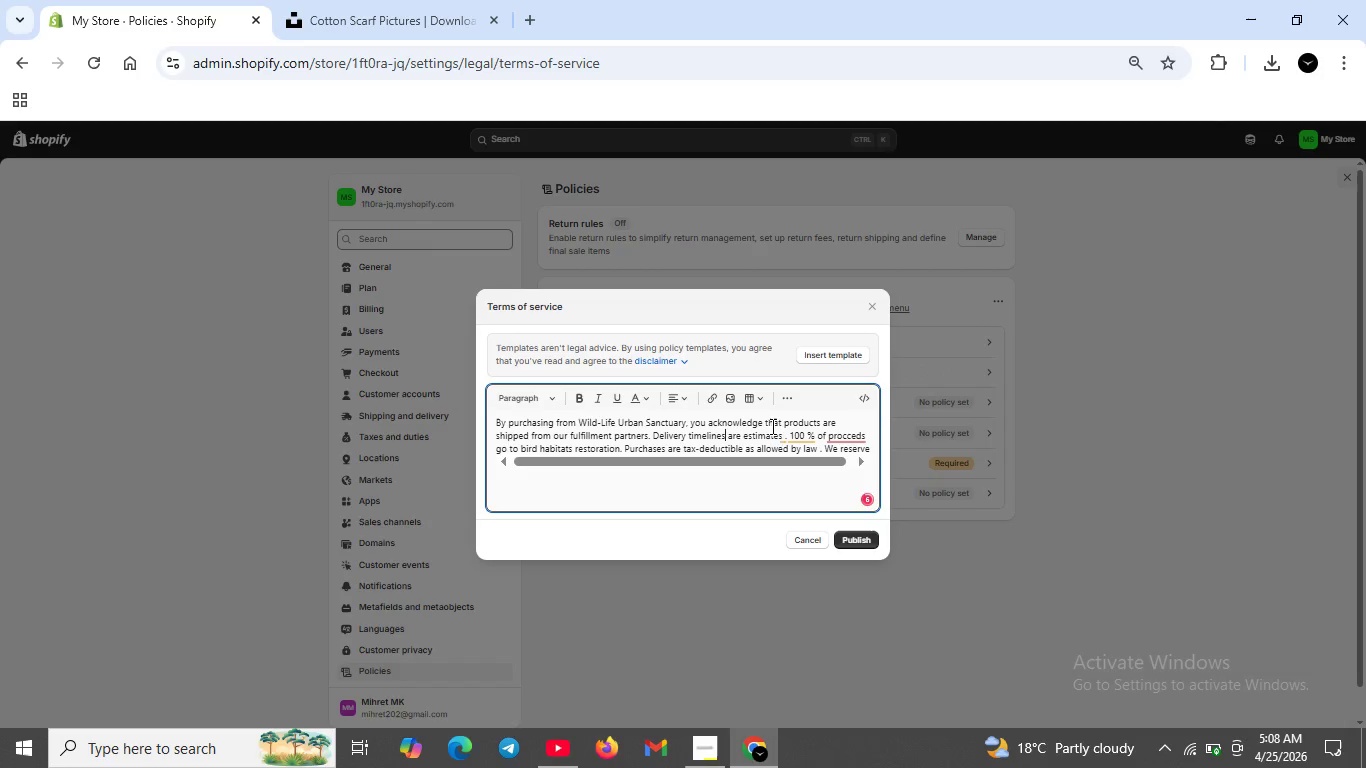 
left_click([707, 393])
 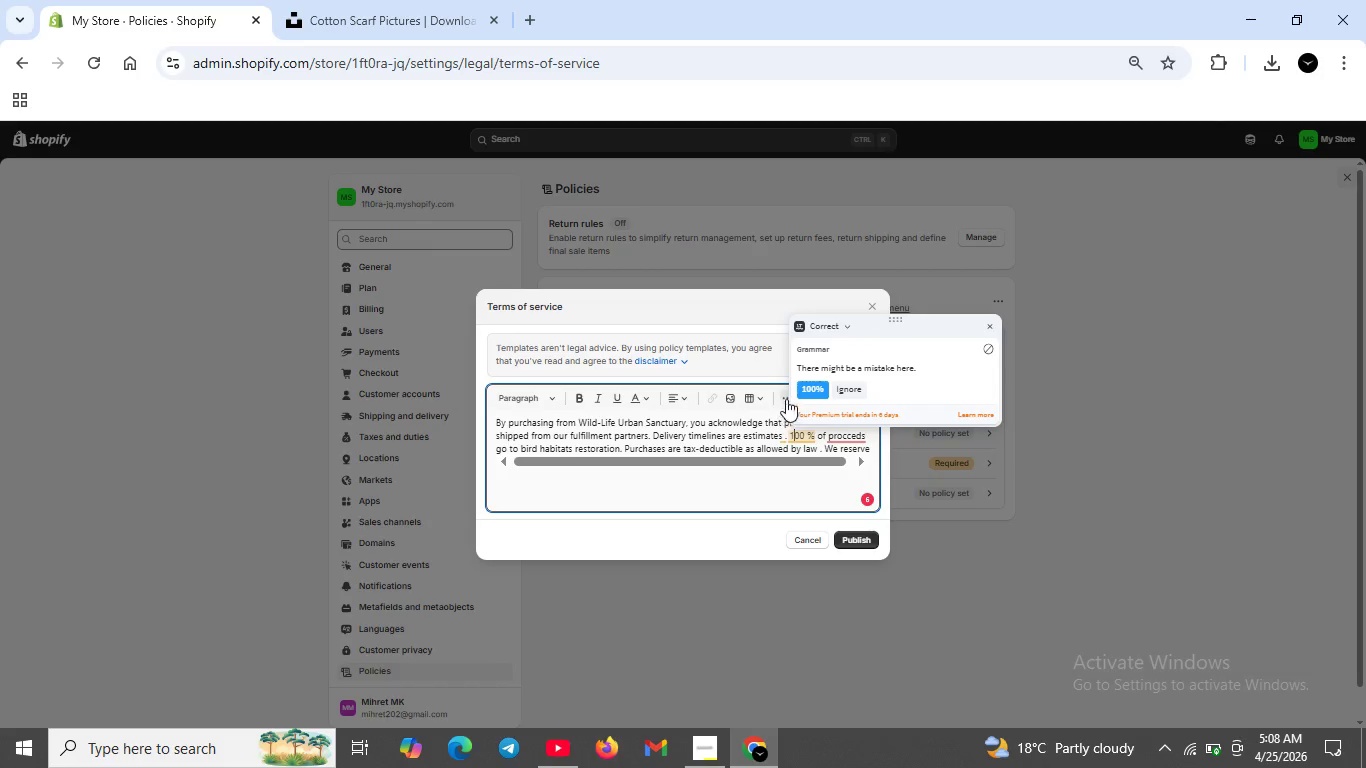 
left_click([797, 434])
 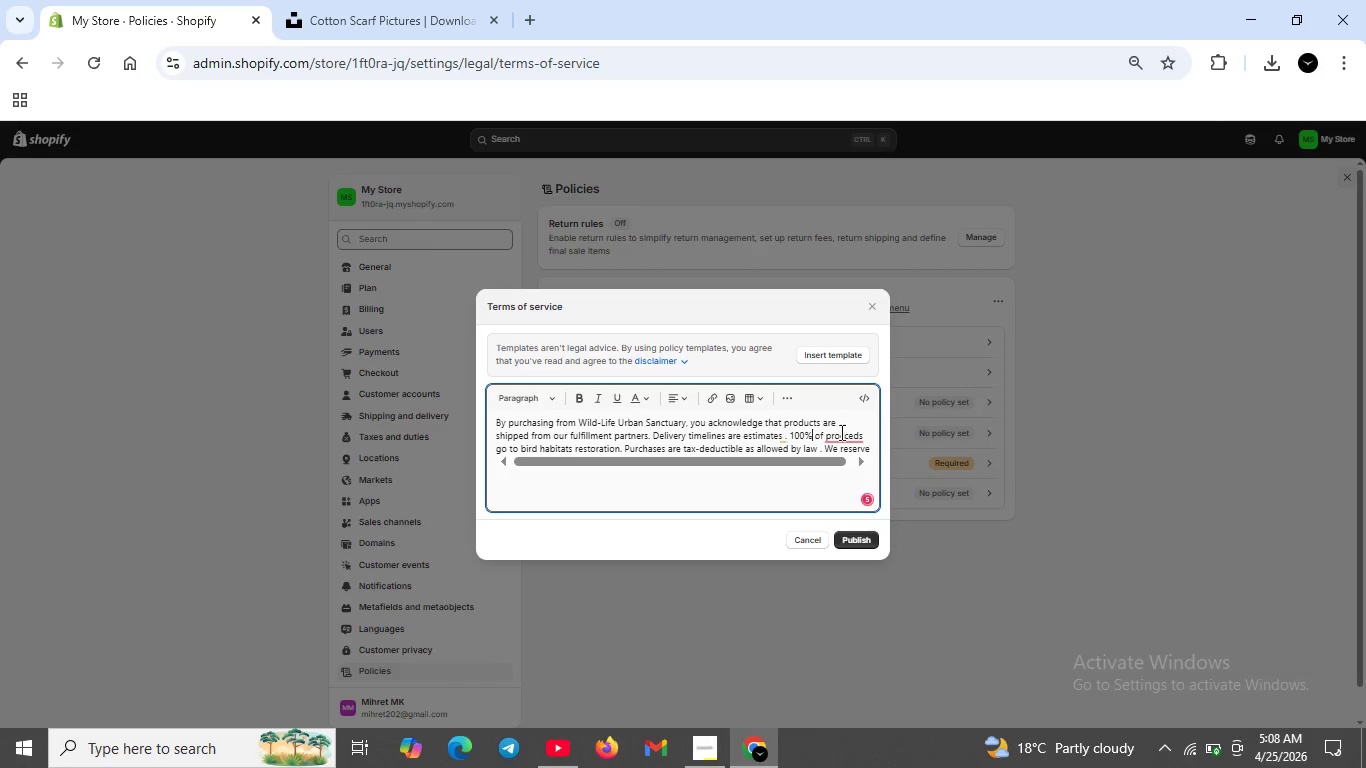 
left_click([812, 387])
 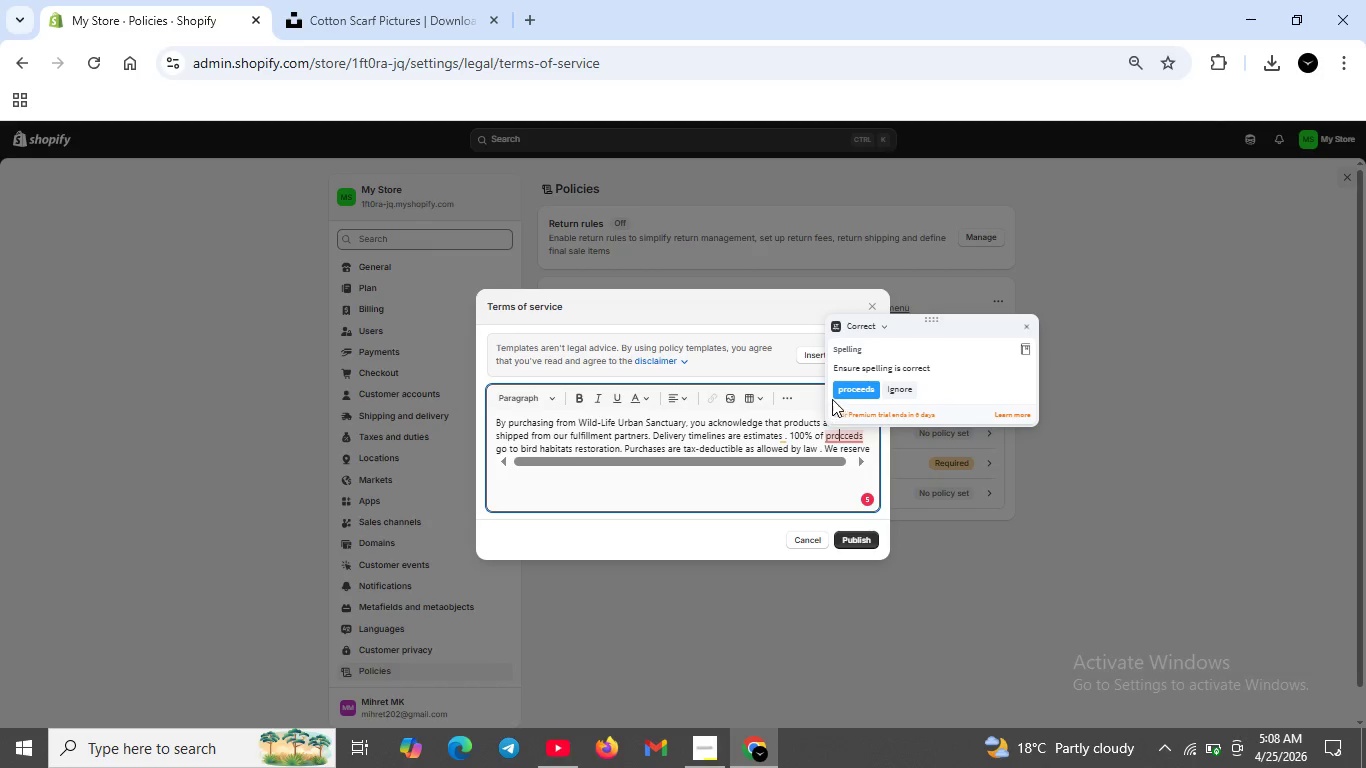 
left_click([839, 437])
 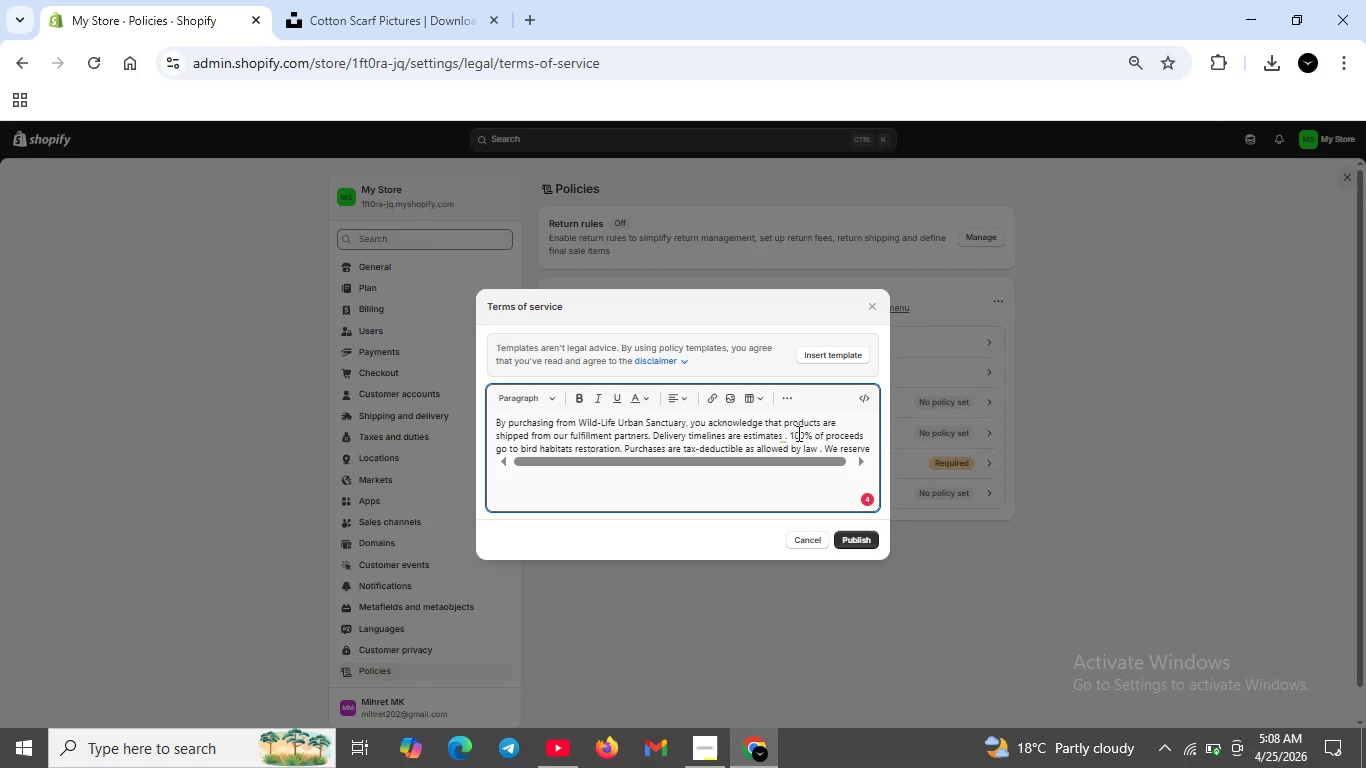 
scroll: coordinate [824, 433], scroll_direction: down, amount: 1.0
 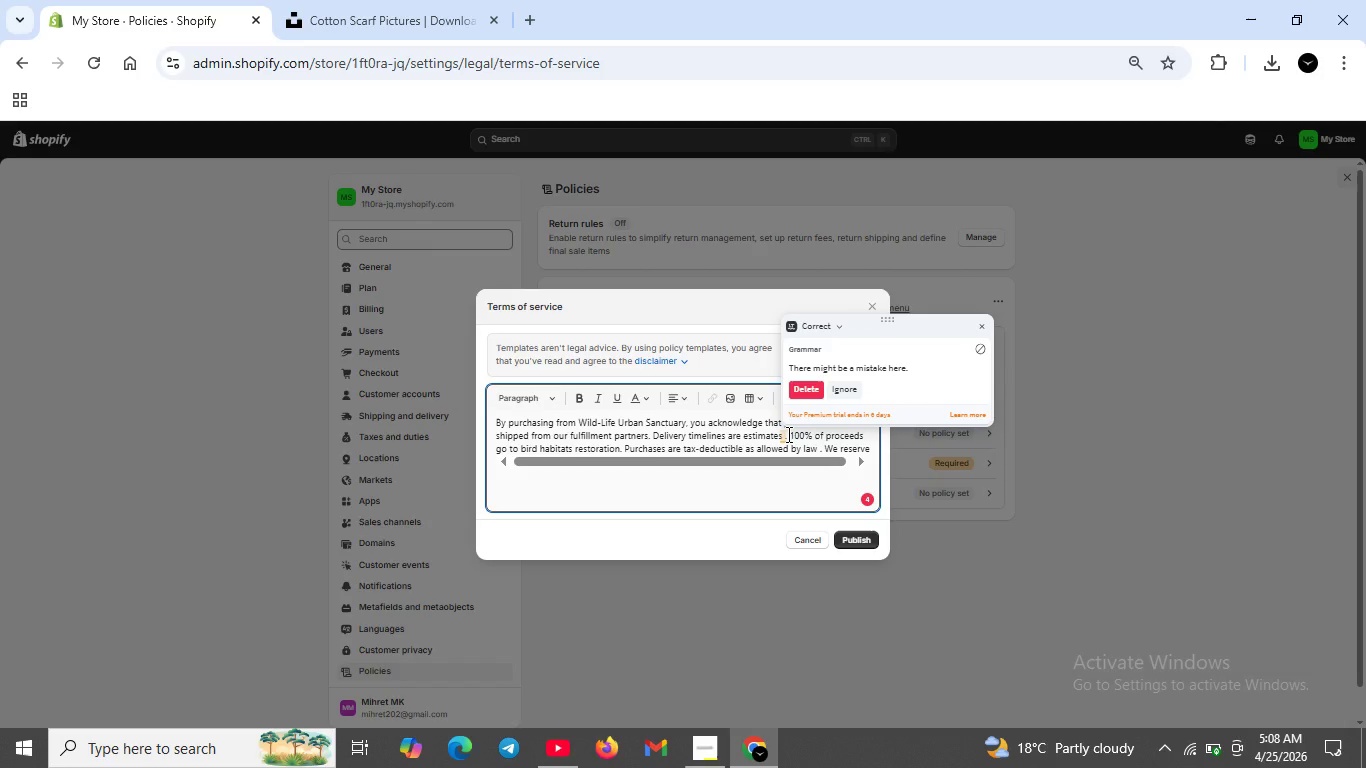 
left_click([787, 434])
 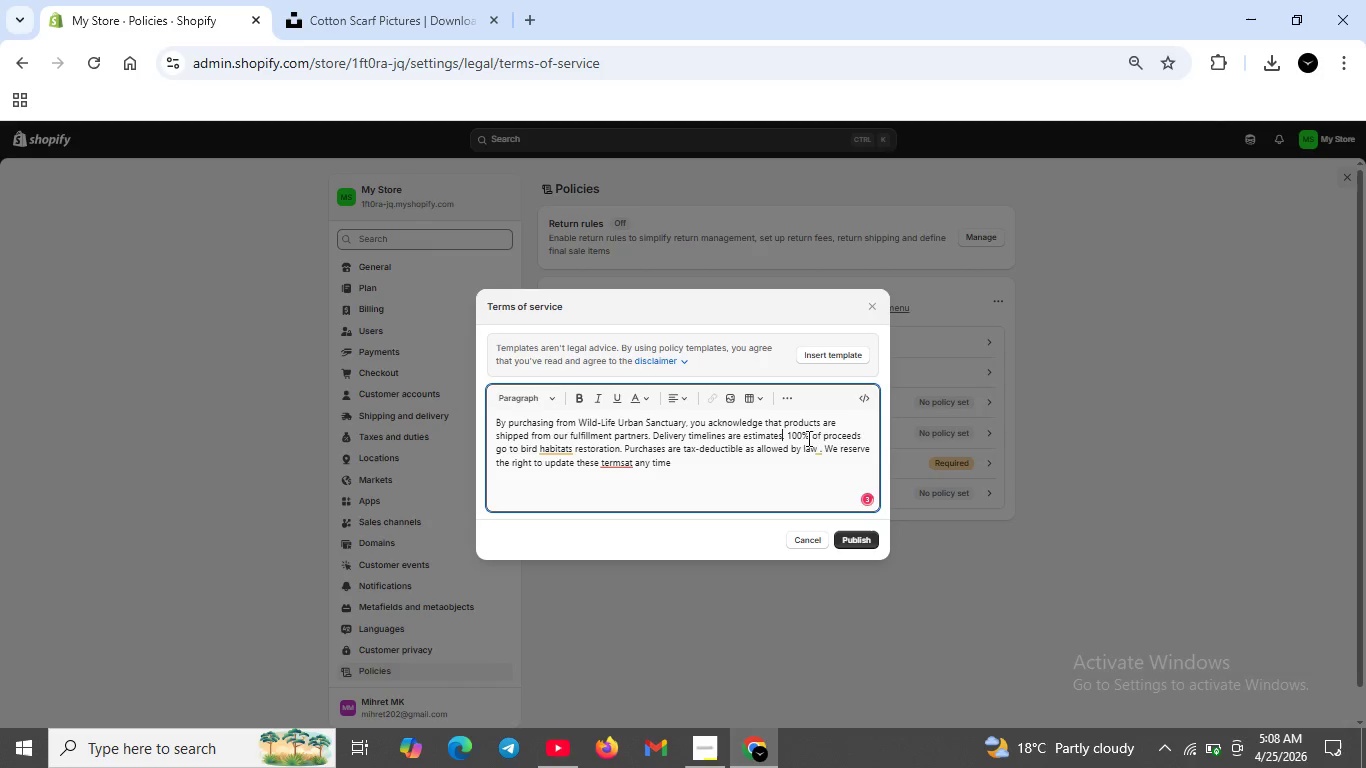 
left_click([802, 396])
 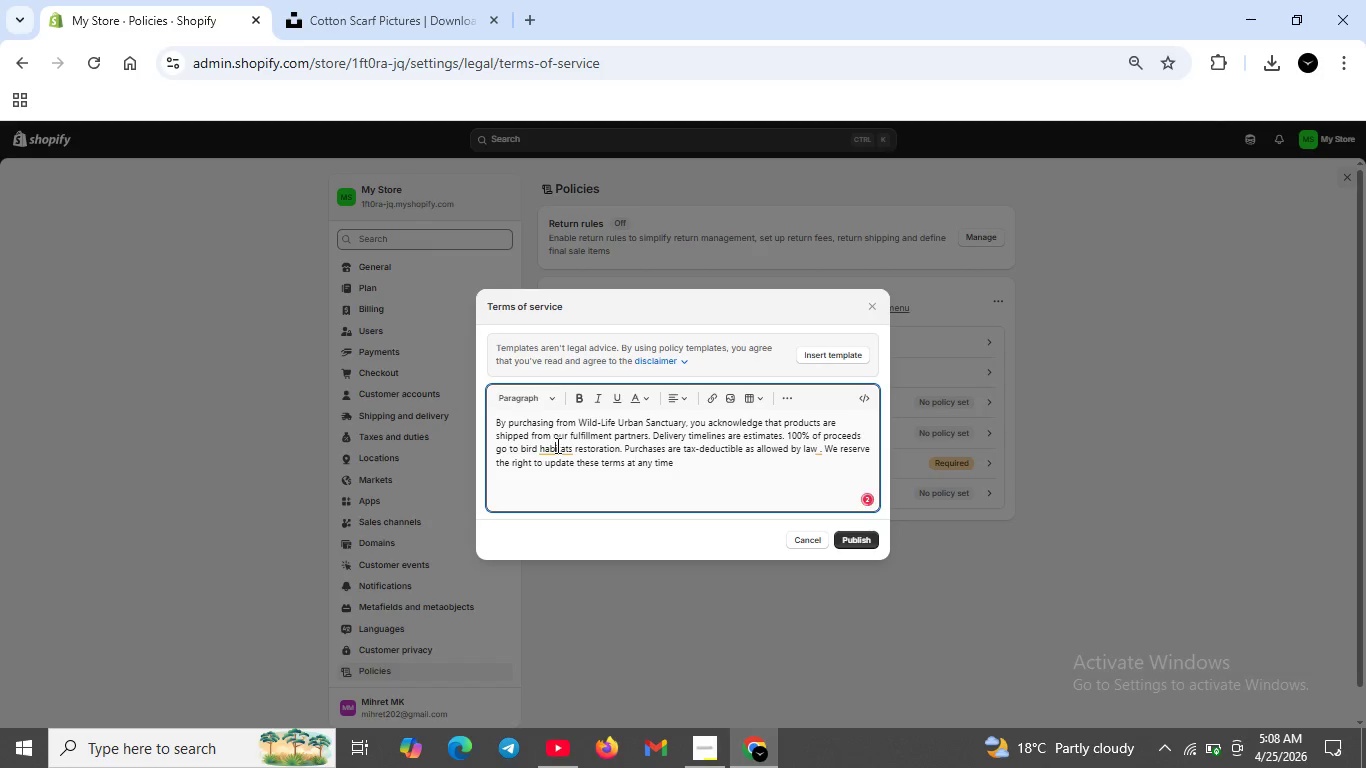 
left_click([556, 445])
 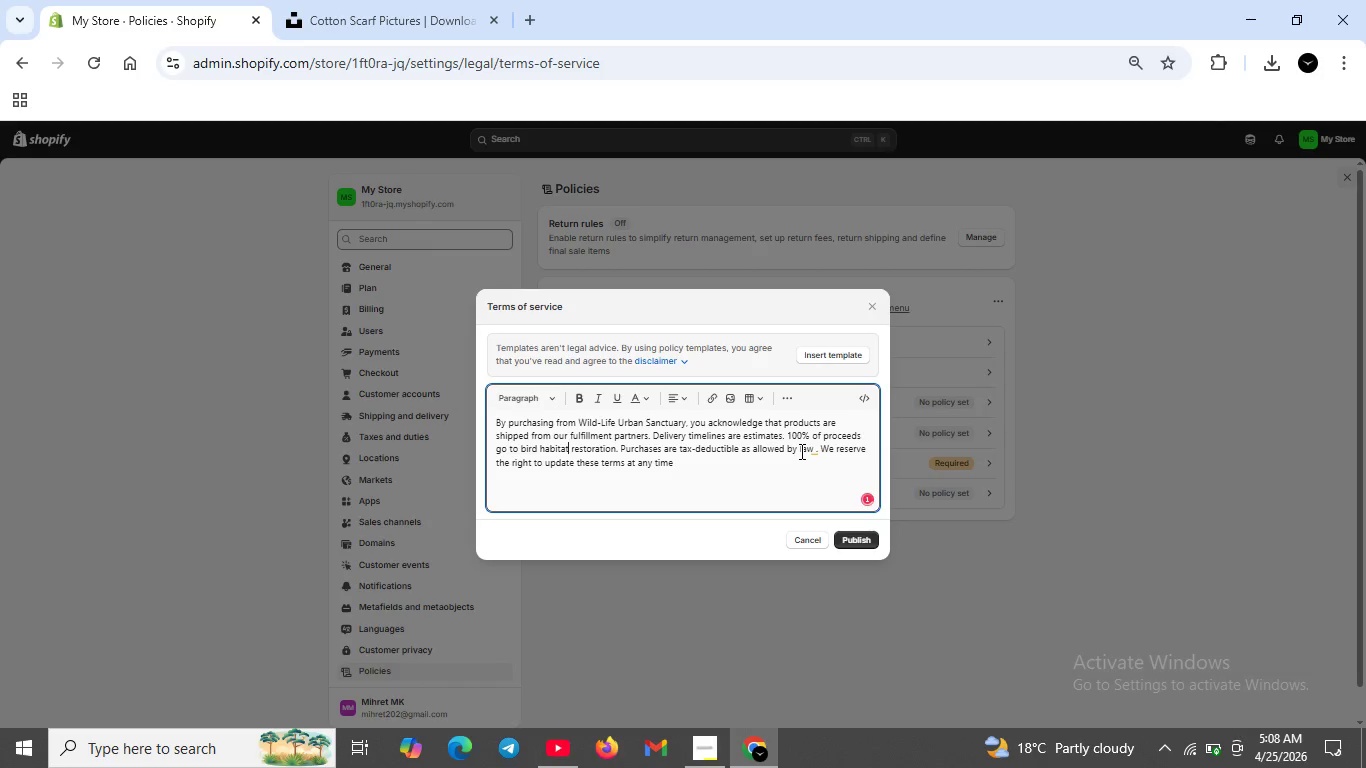 
left_click([574, 407])
 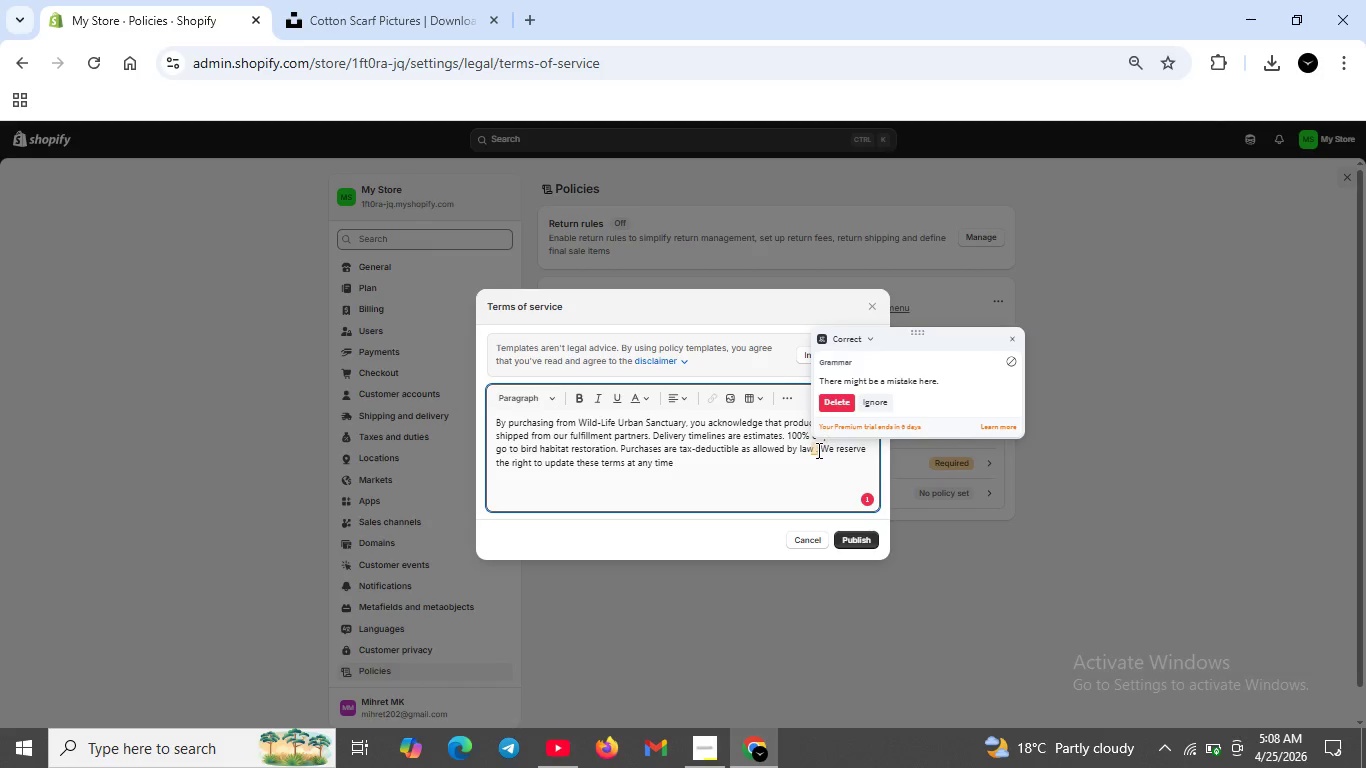 
left_click([817, 449])
 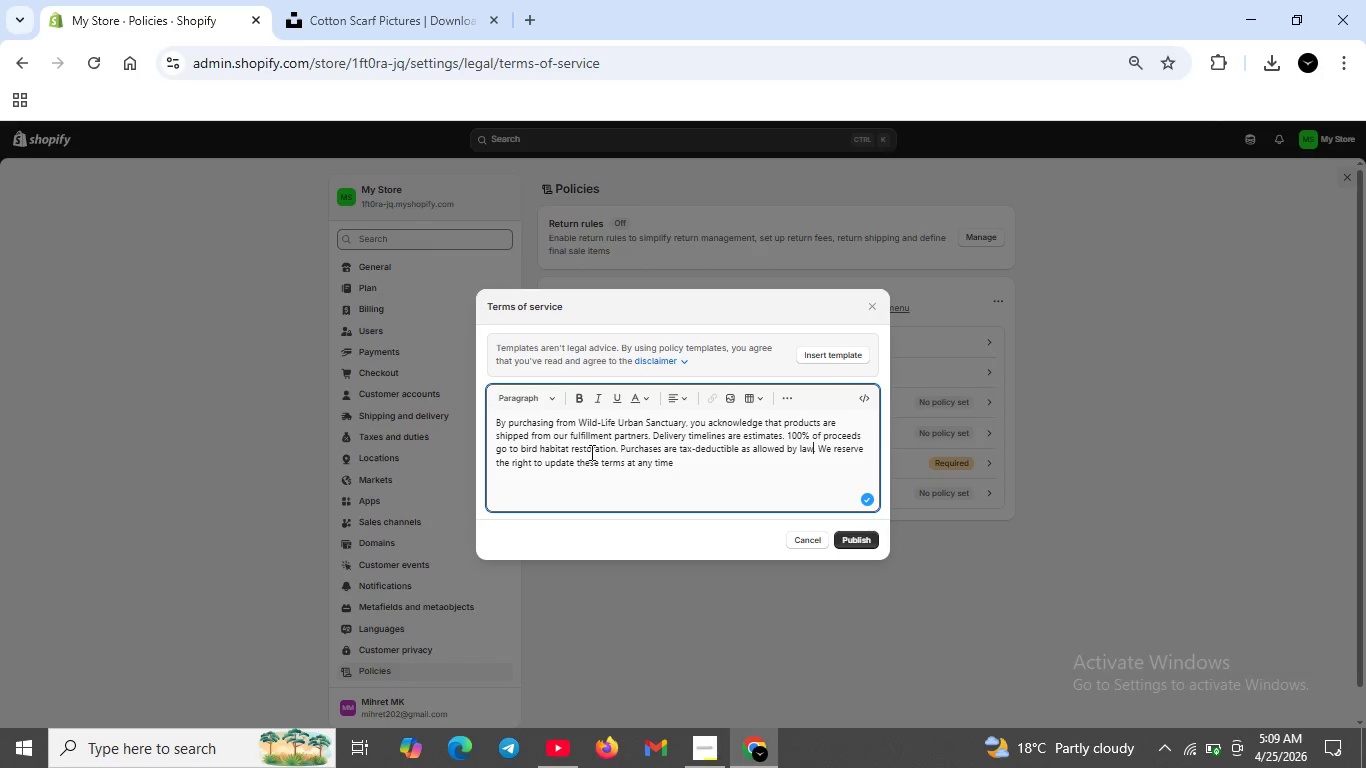 
wait(11.52)
 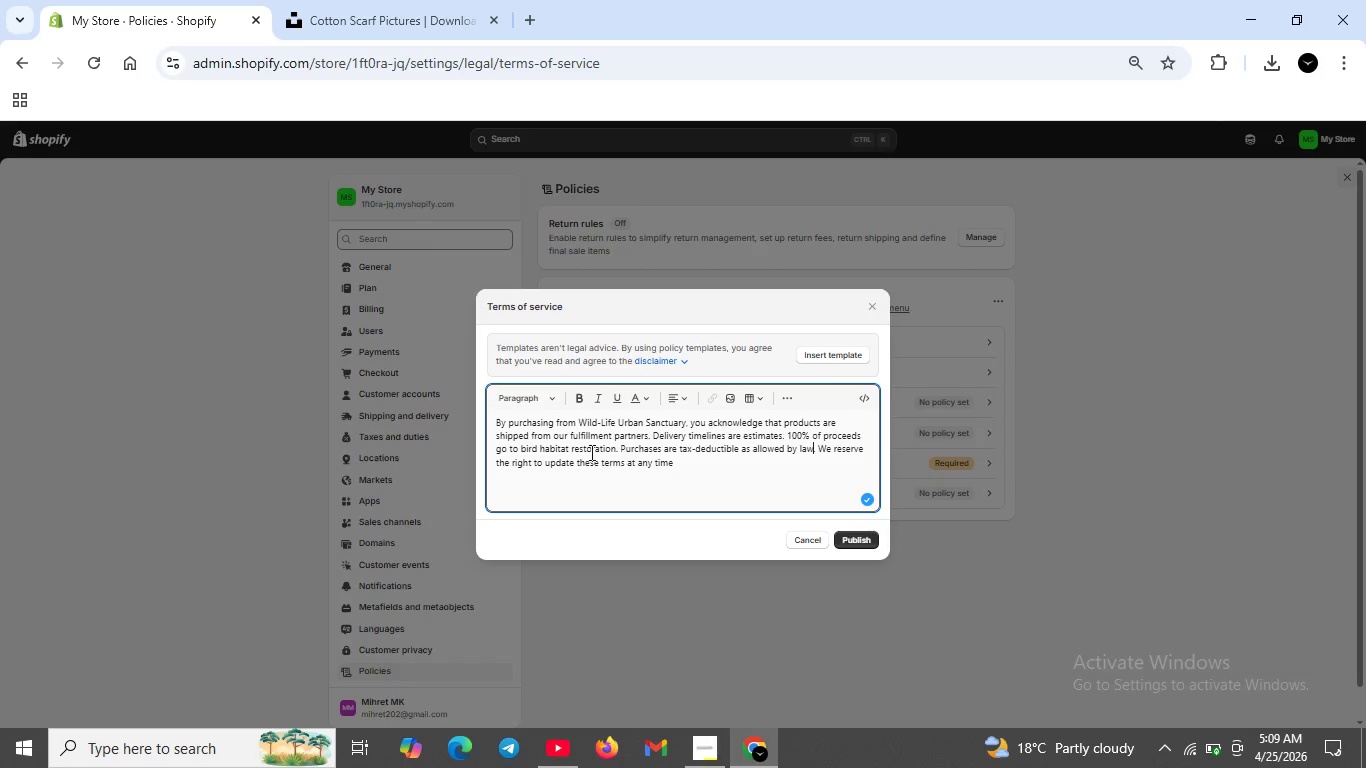 
left_click([845, 537])
 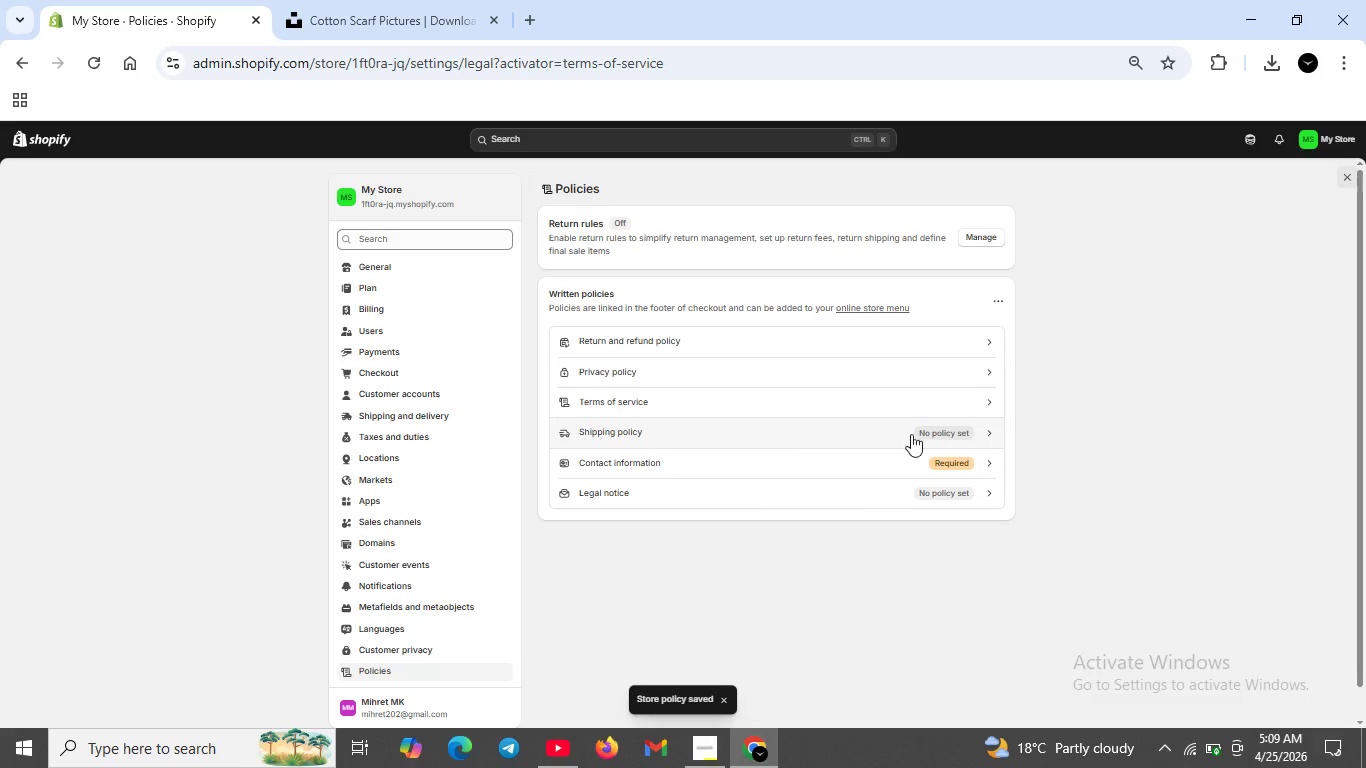 
left_click([955, 434])
 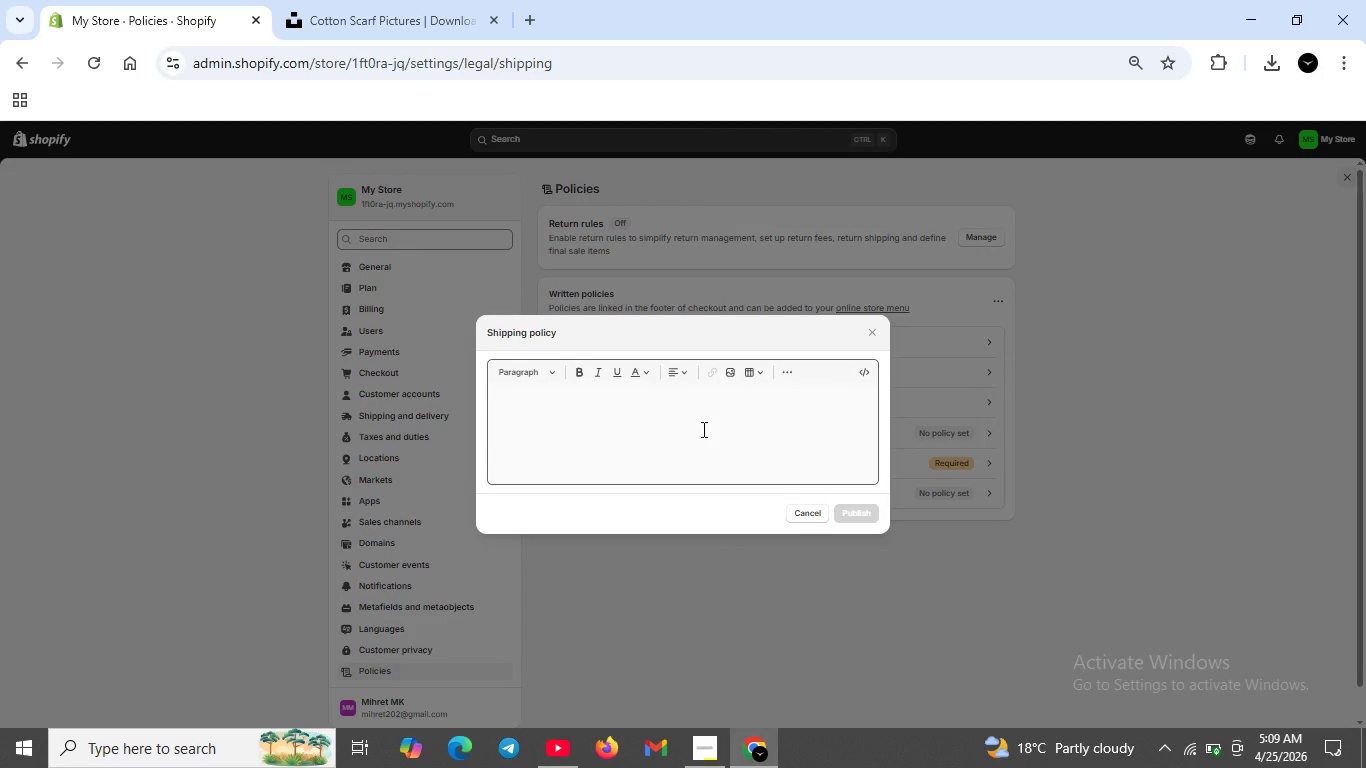 
wait(6.25)
 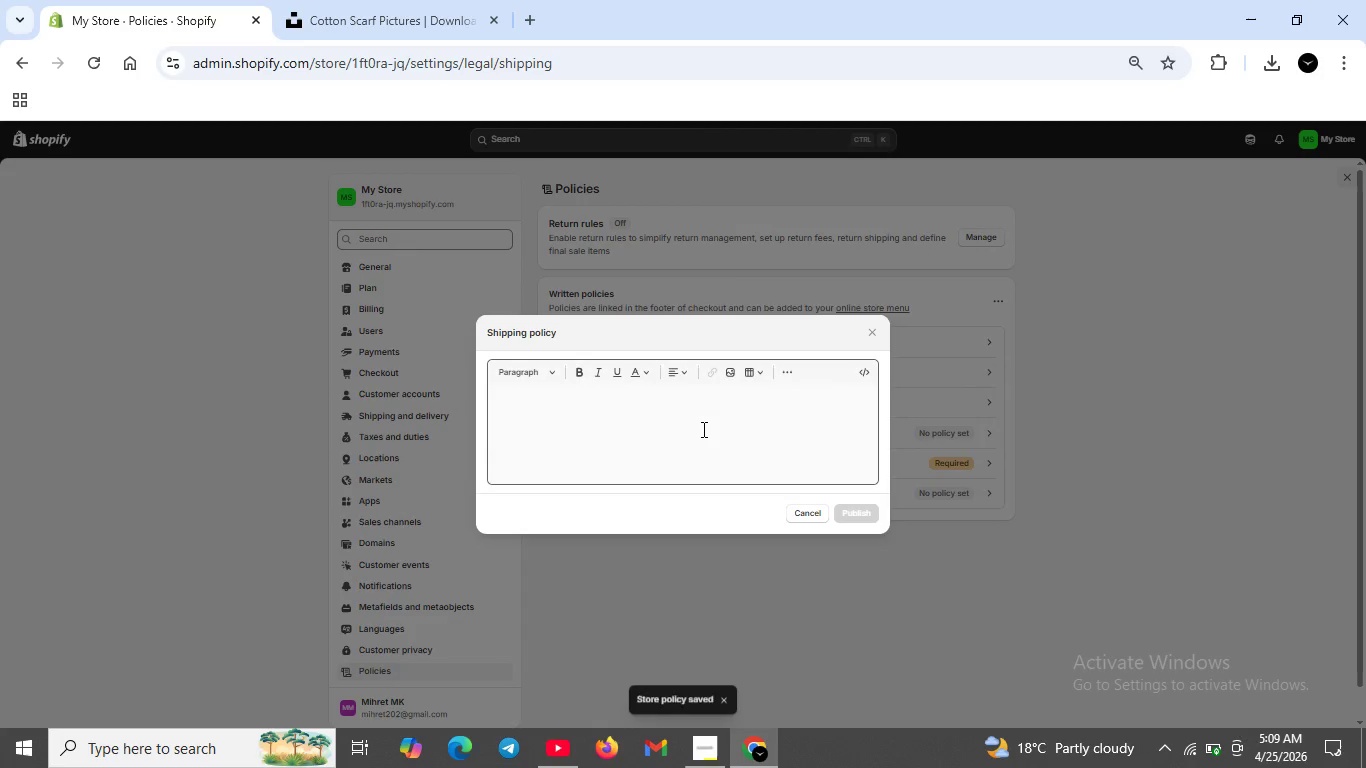 
left_click([666, 444])
 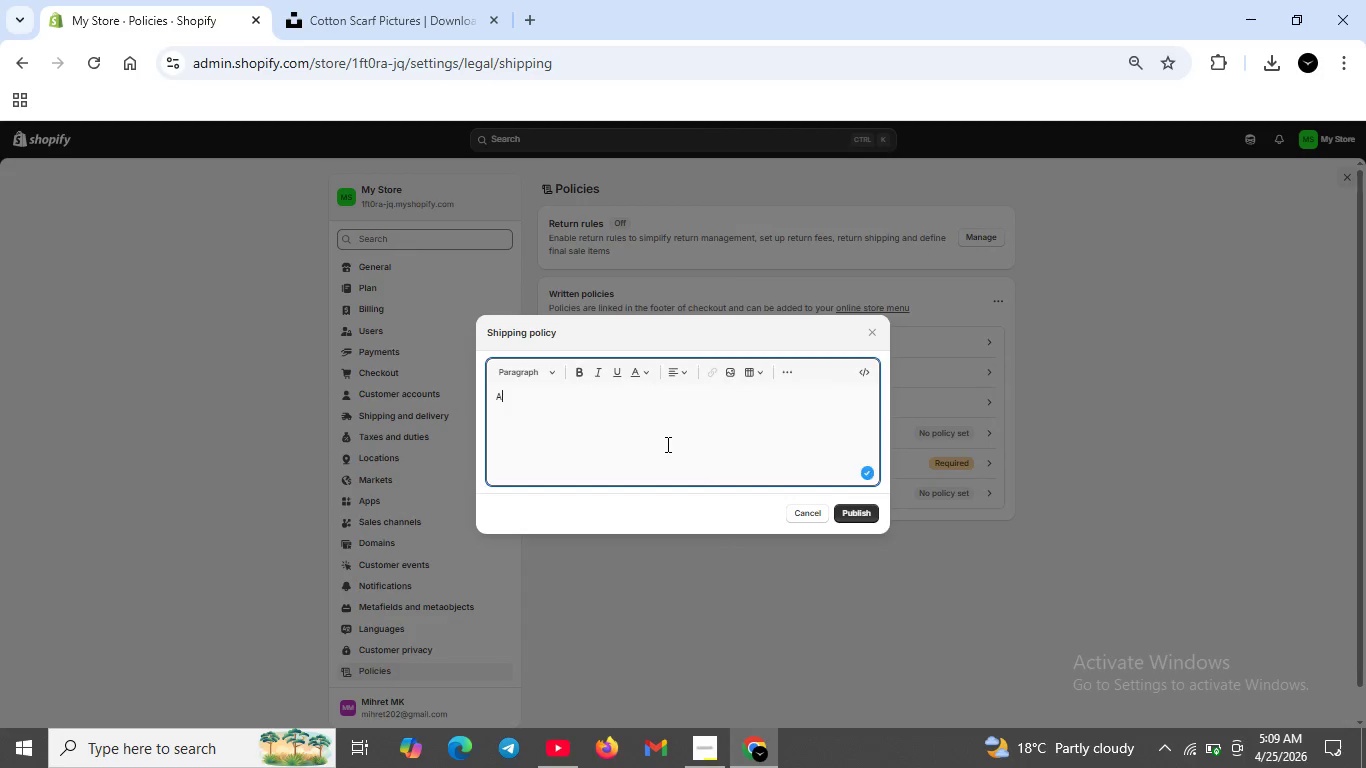 
type(All product ship from our fulfilment cenetr )
key(Backspace)
type( in Portland,regon)
 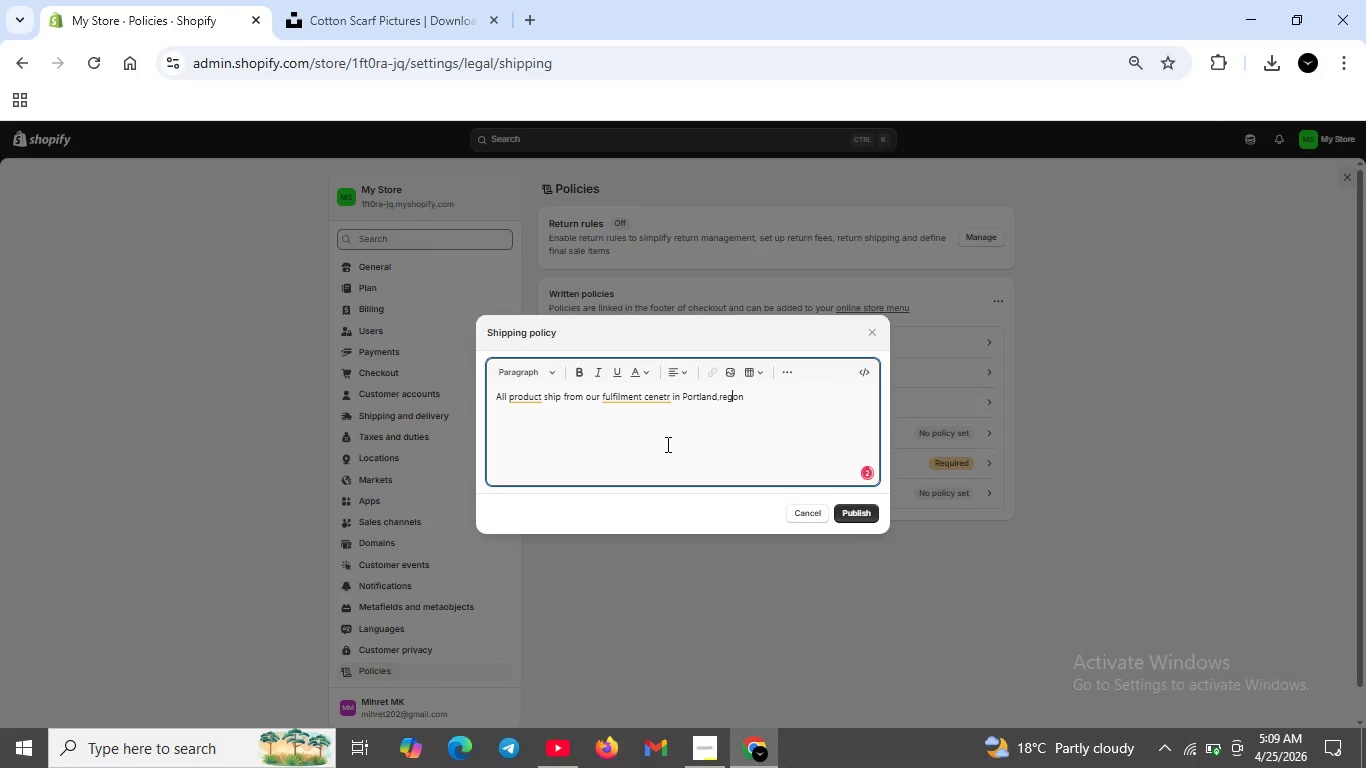 
key(ArrowLeft)
 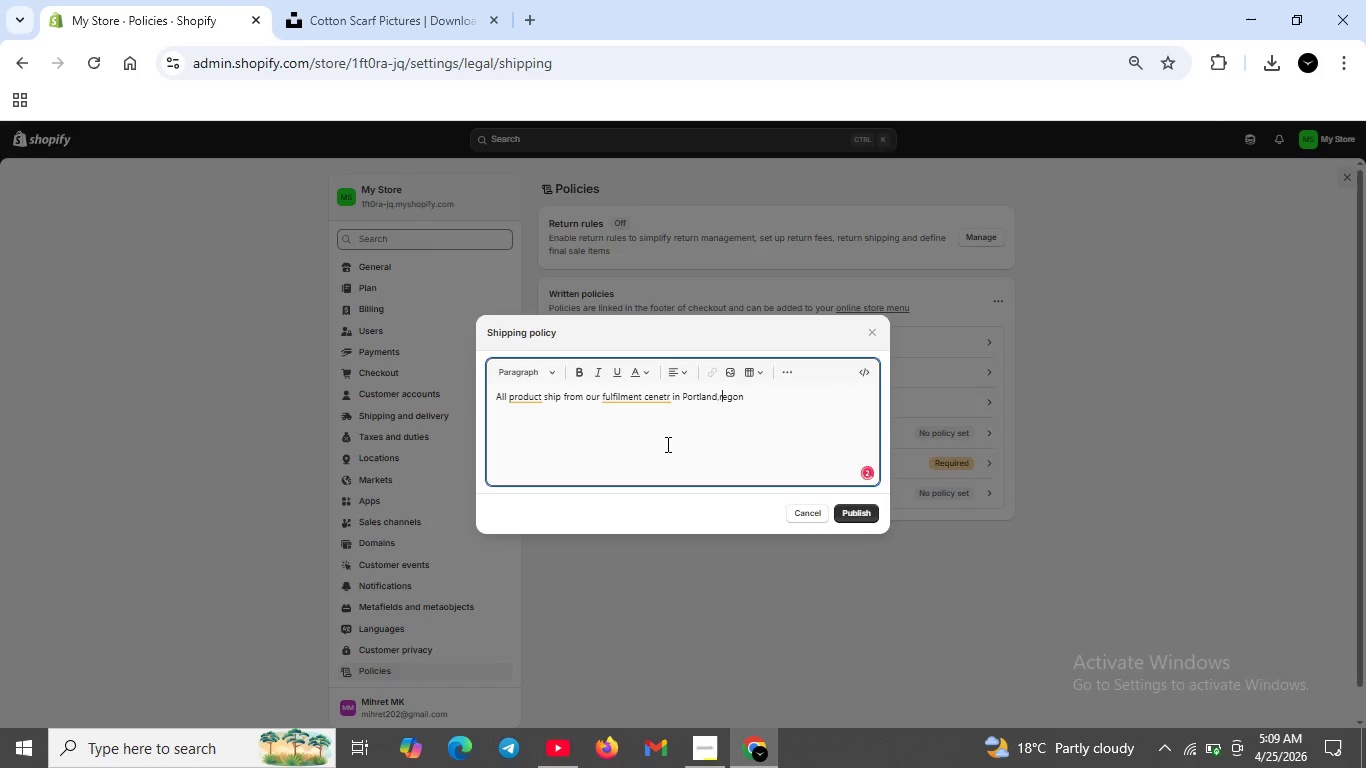 
key(ArrowLeft)
 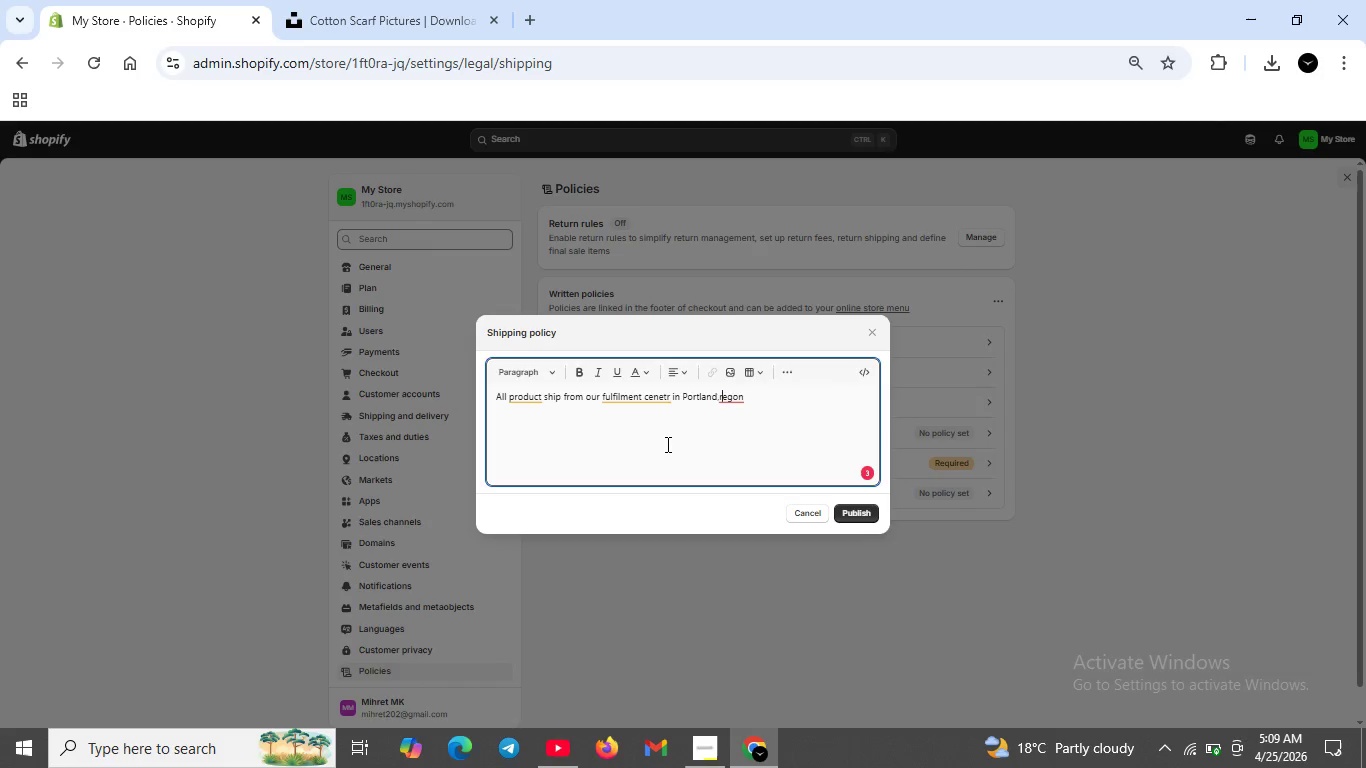 
key(ArrowLeft)
 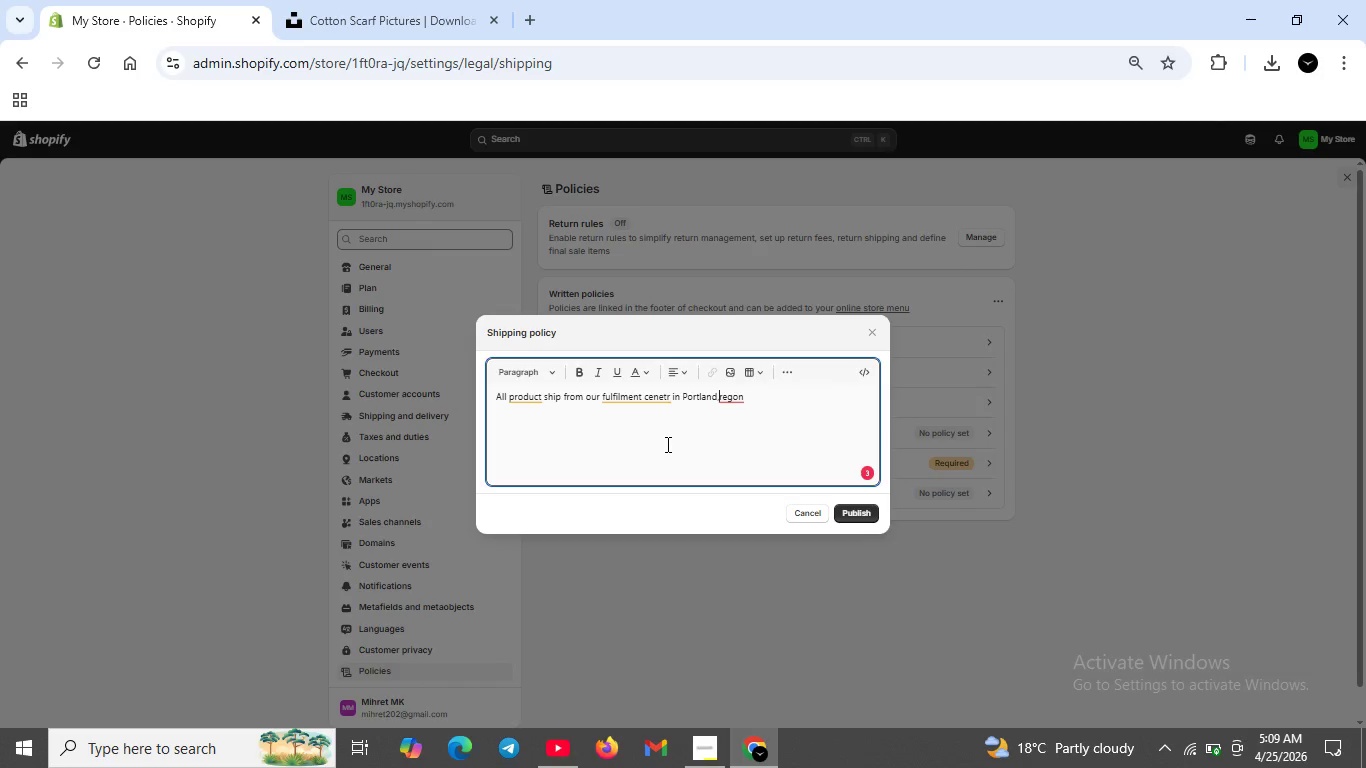 
key(ArrowLeft)
 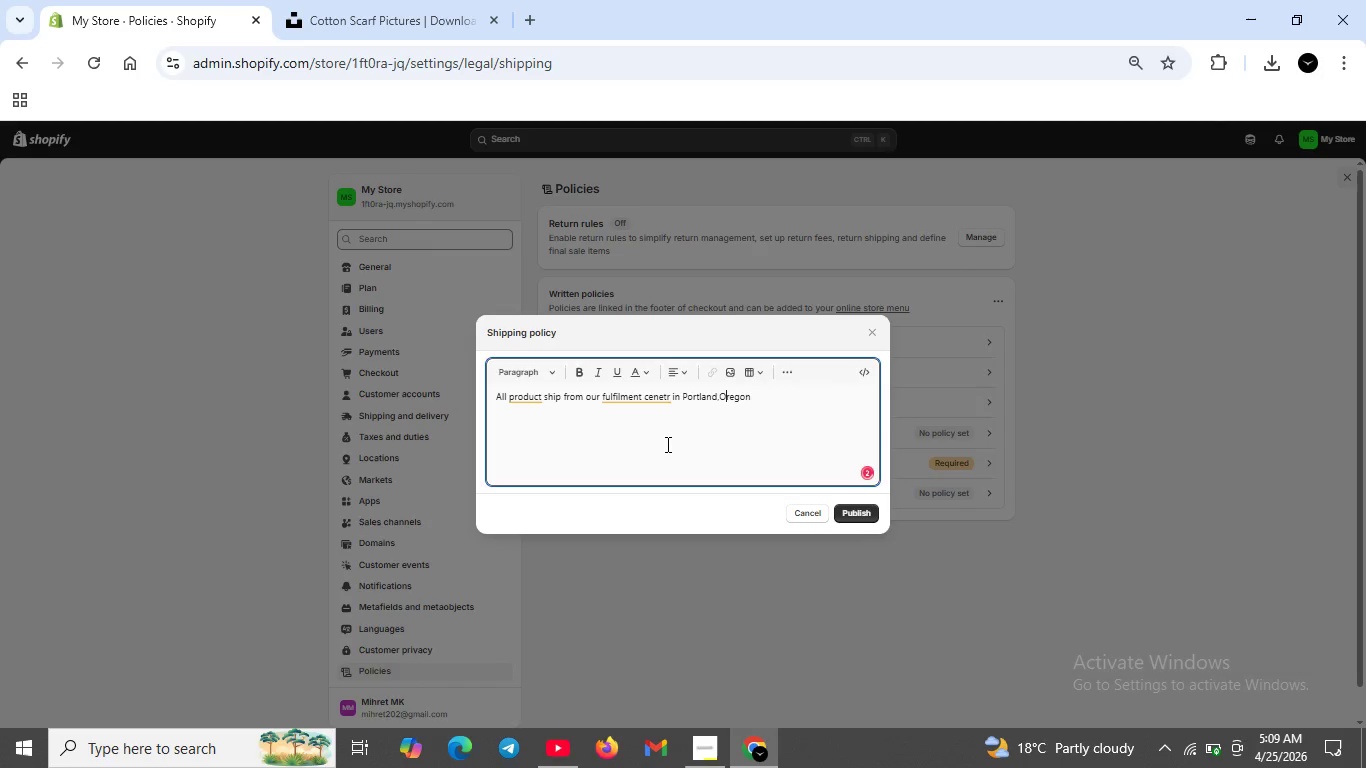 
key(ArrowLeft)
 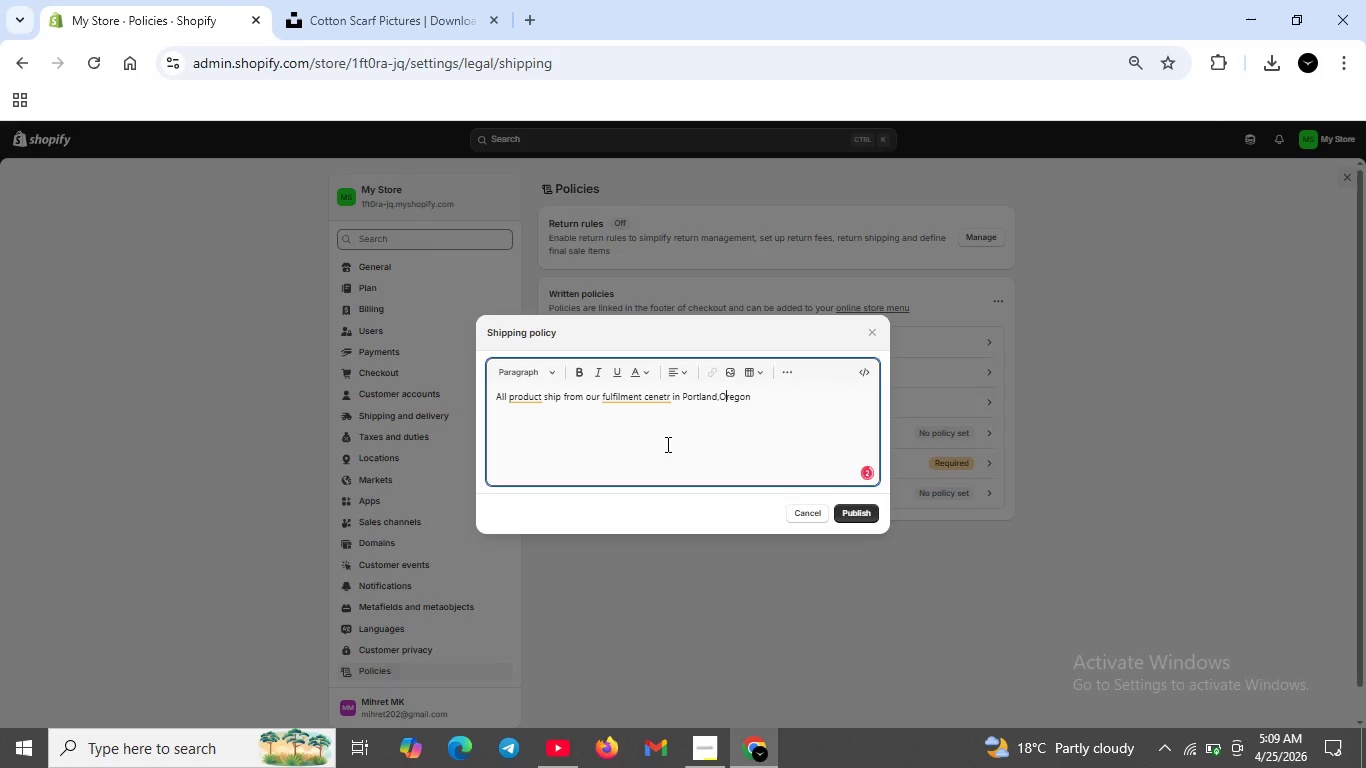 
key(CapsLock)
 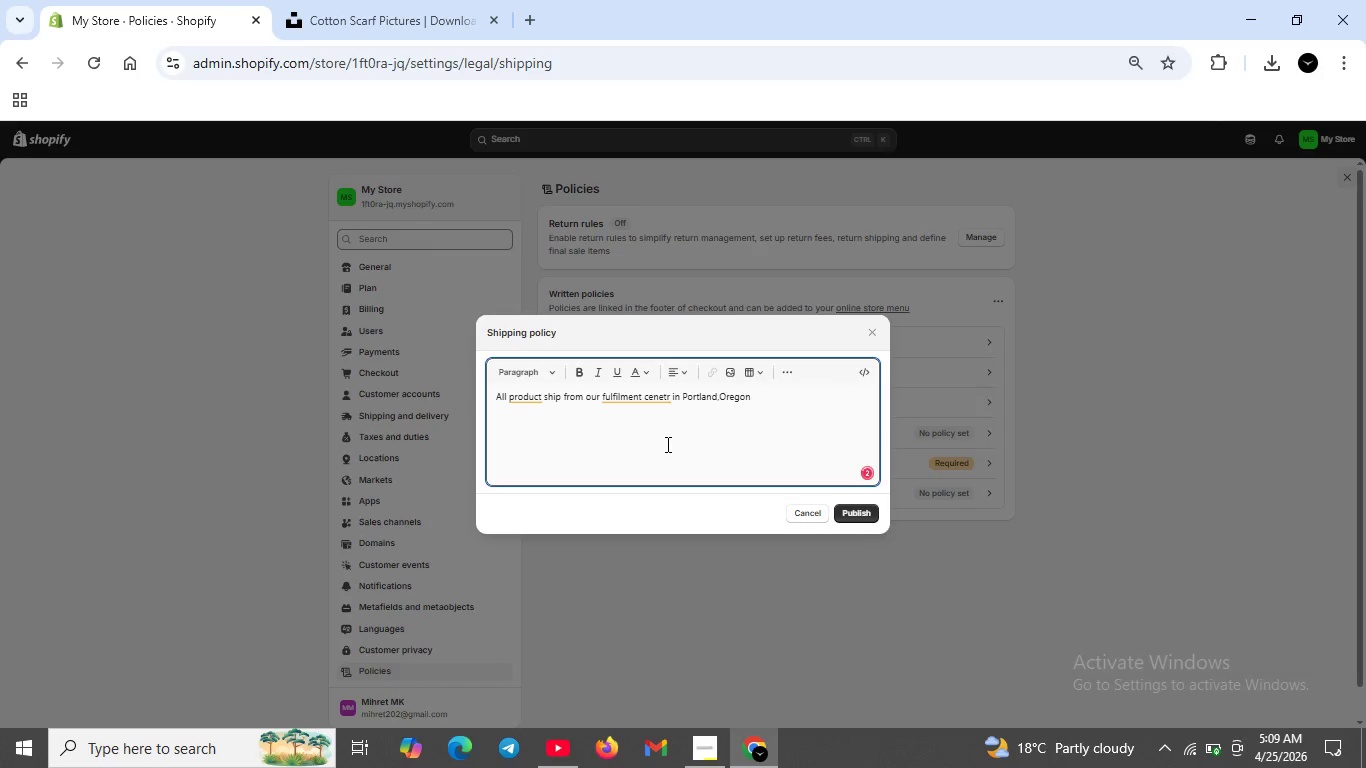 
key(O)
 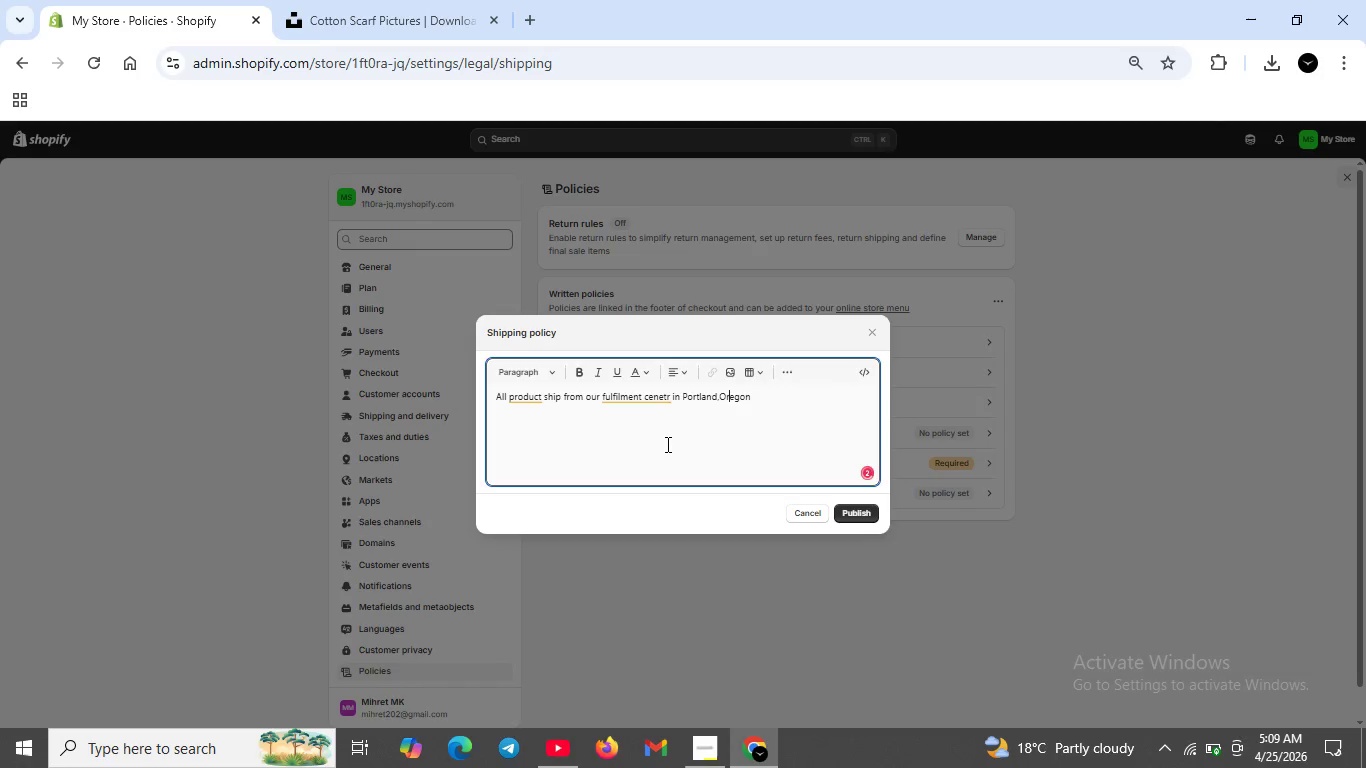 
key(CapsLock)
 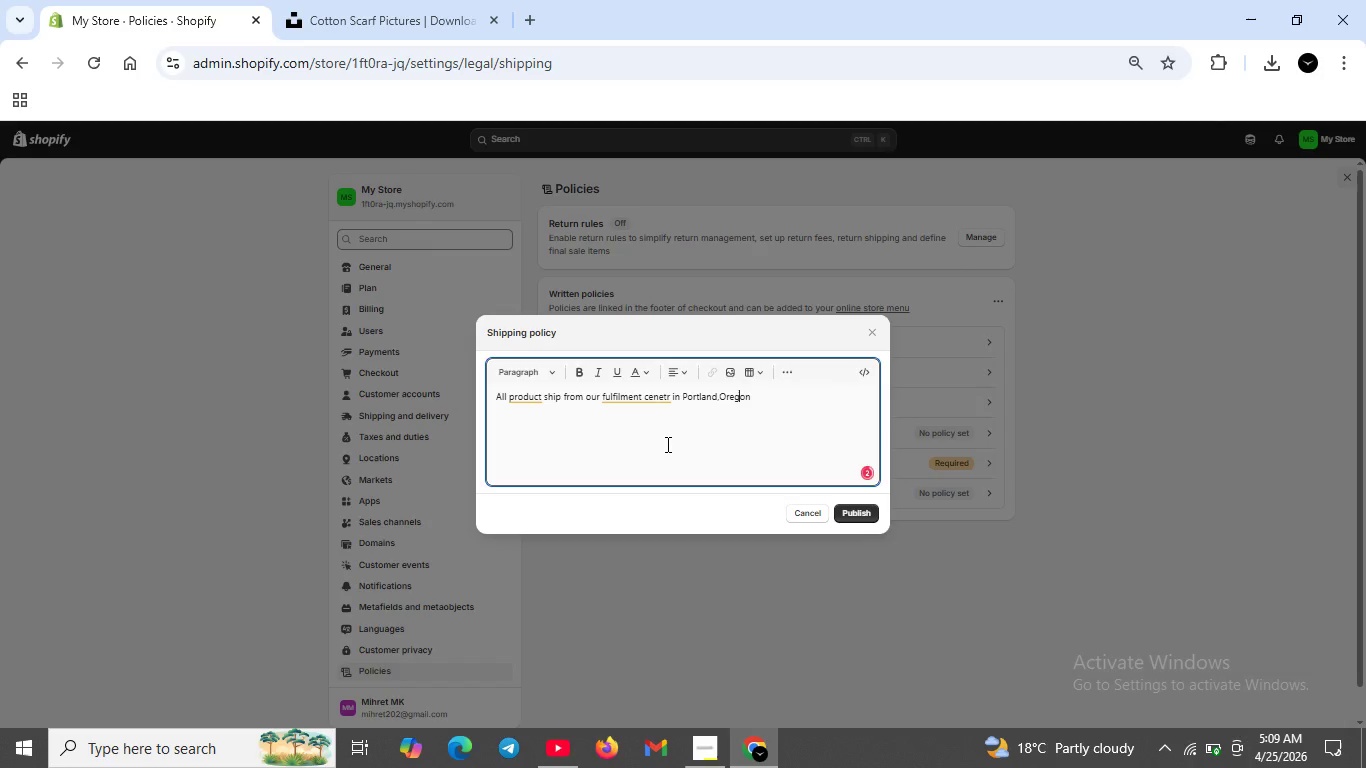 
key(ArrowRight)
 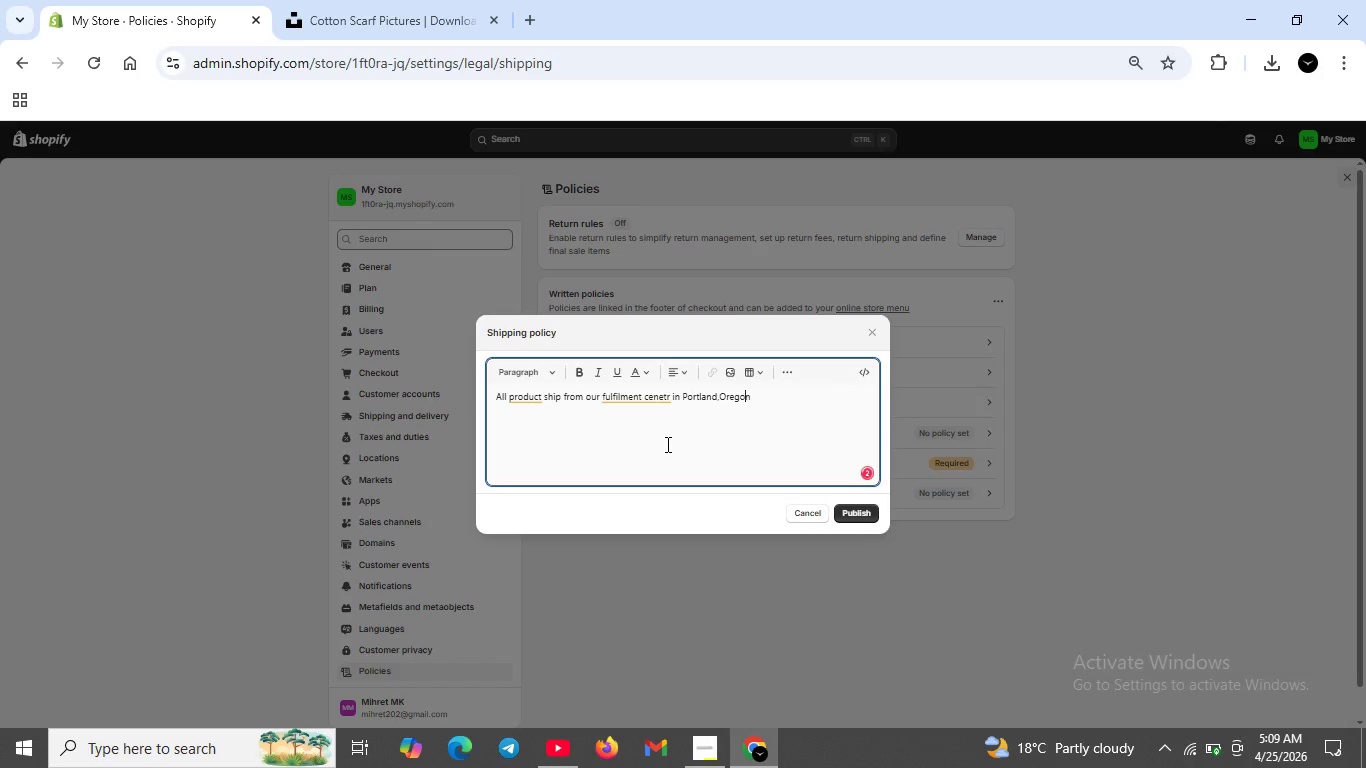 
key(ArrowRight)
 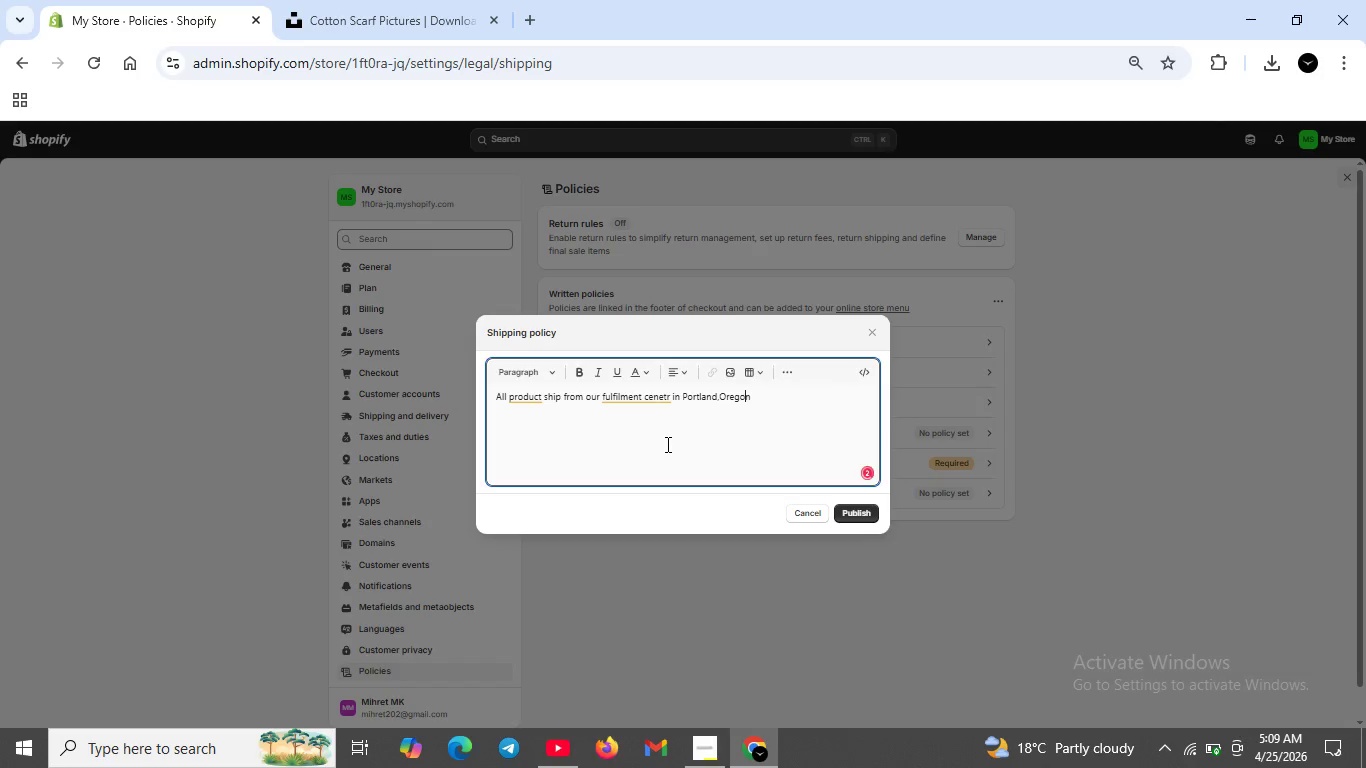 
key(ArrowRight)
 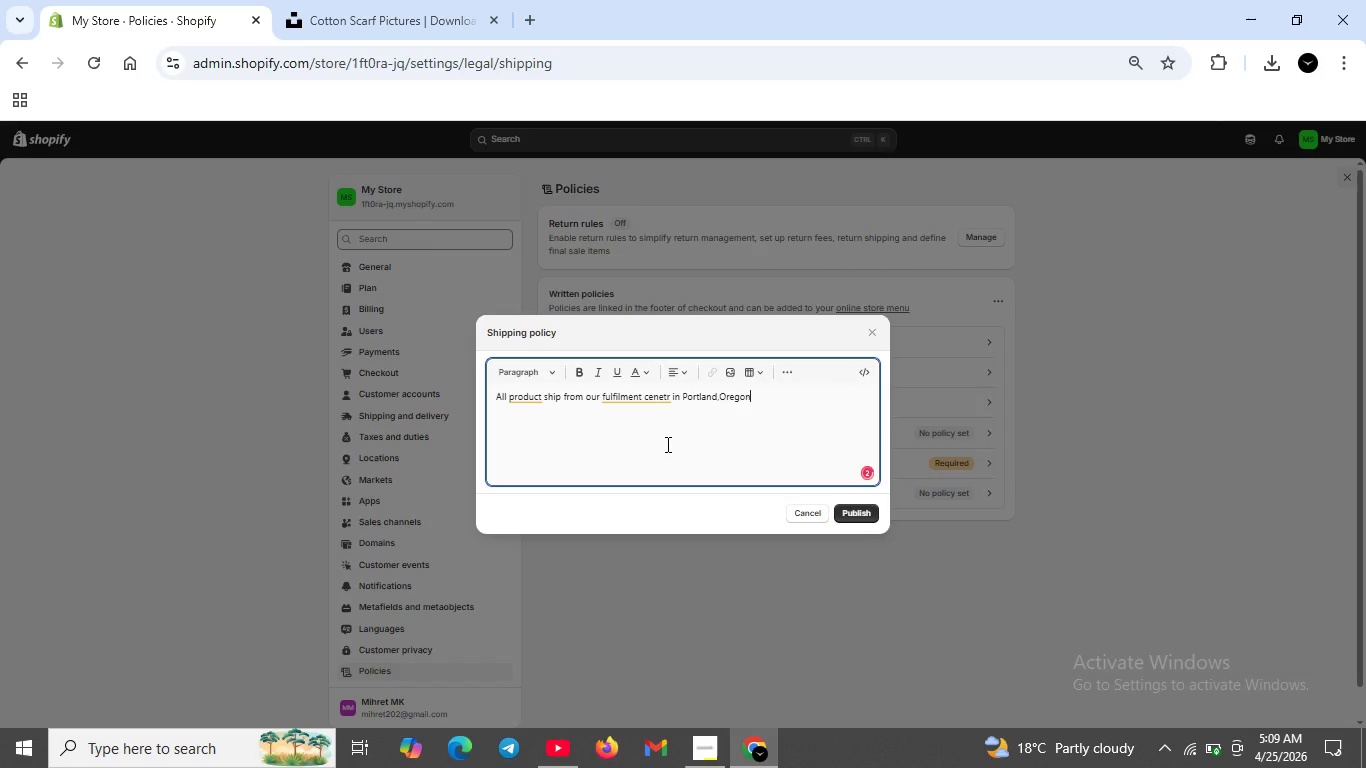 
hold_key(key=ArrowRight, duration=0.34)
 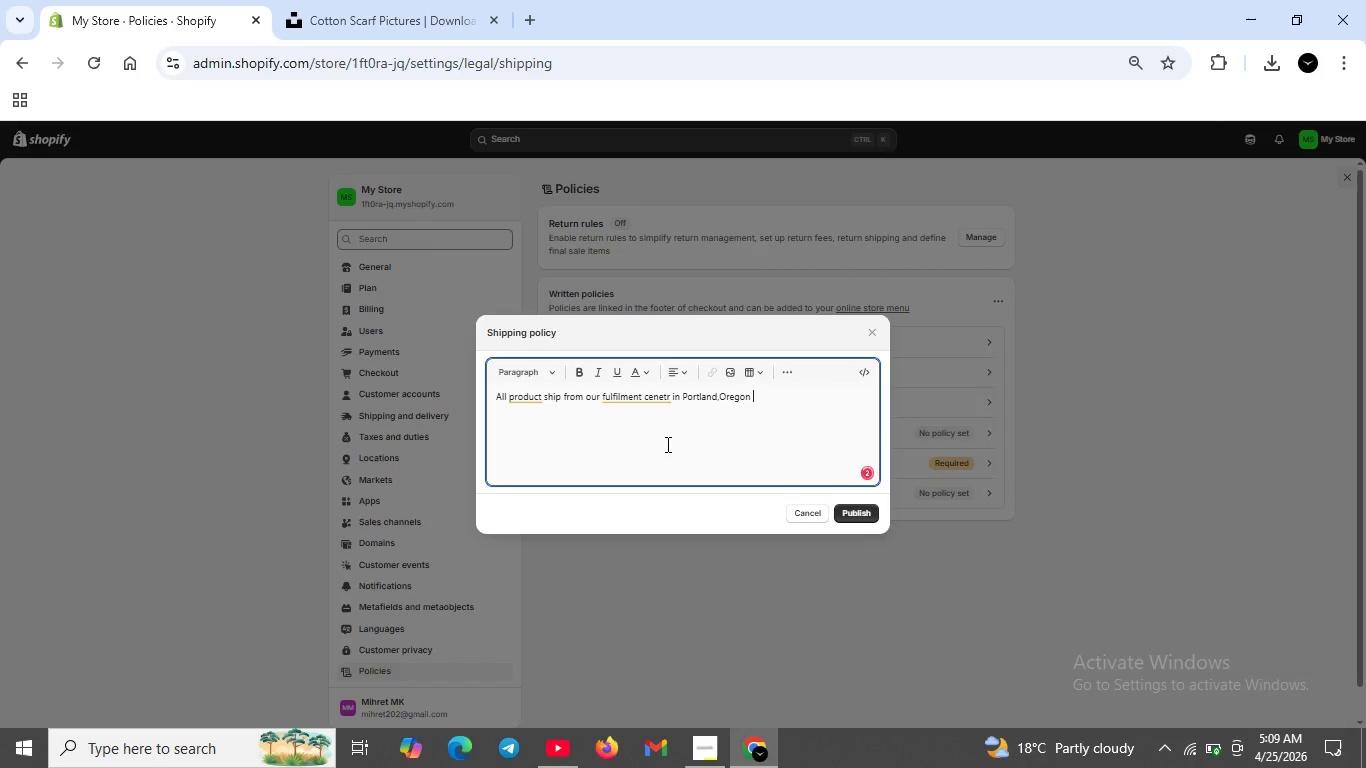 
key(ArrowRight)
 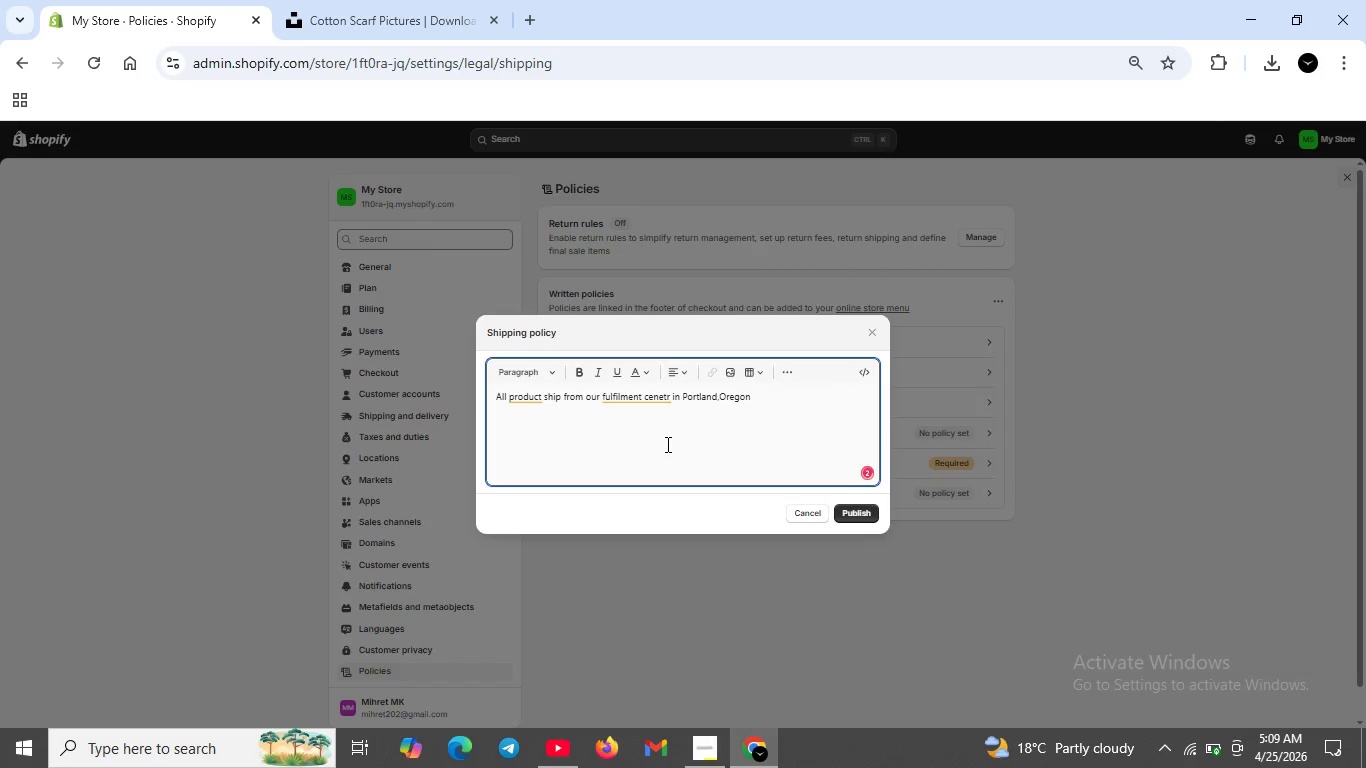 
type( , Delivery timeline:5-7 days within th e)
key(Backspace)
key(Backspace)
type(econtinetal US.)
 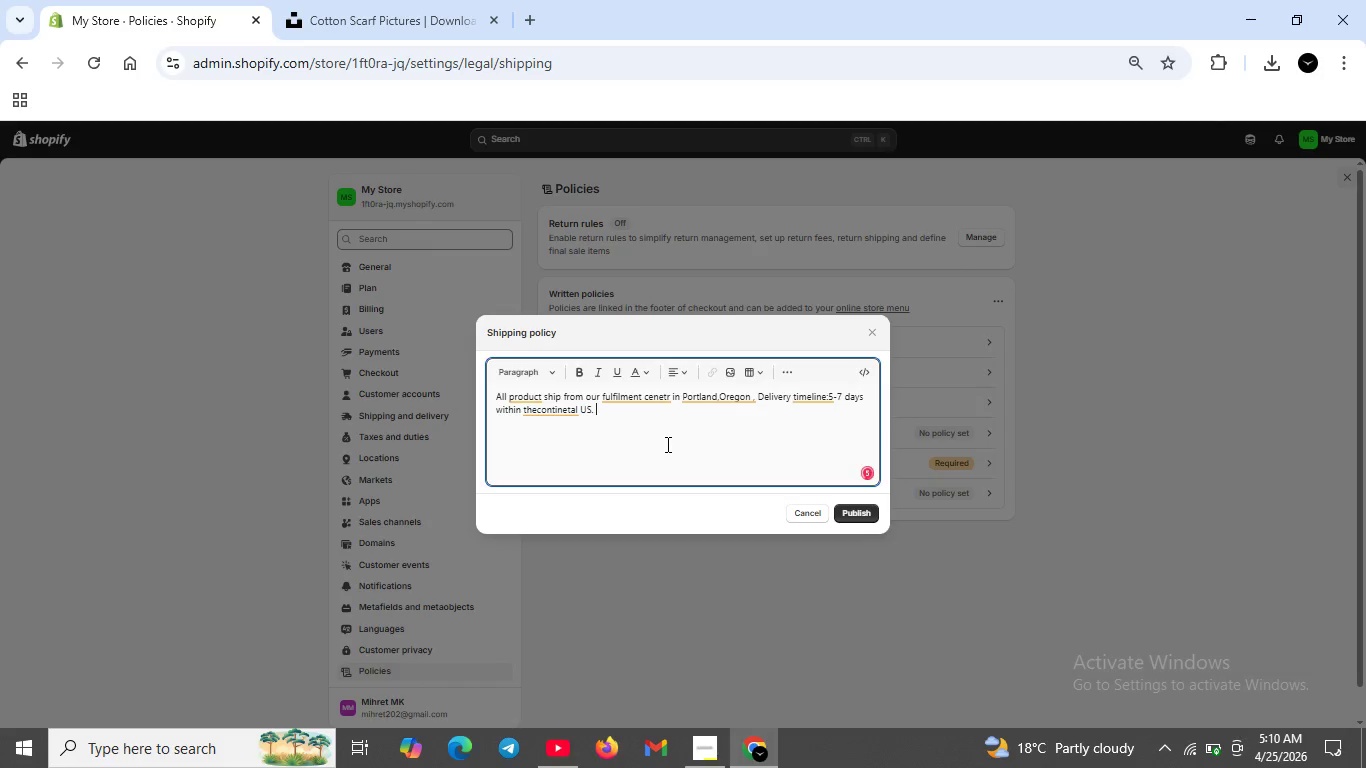 
type( Internatinal shipping)
 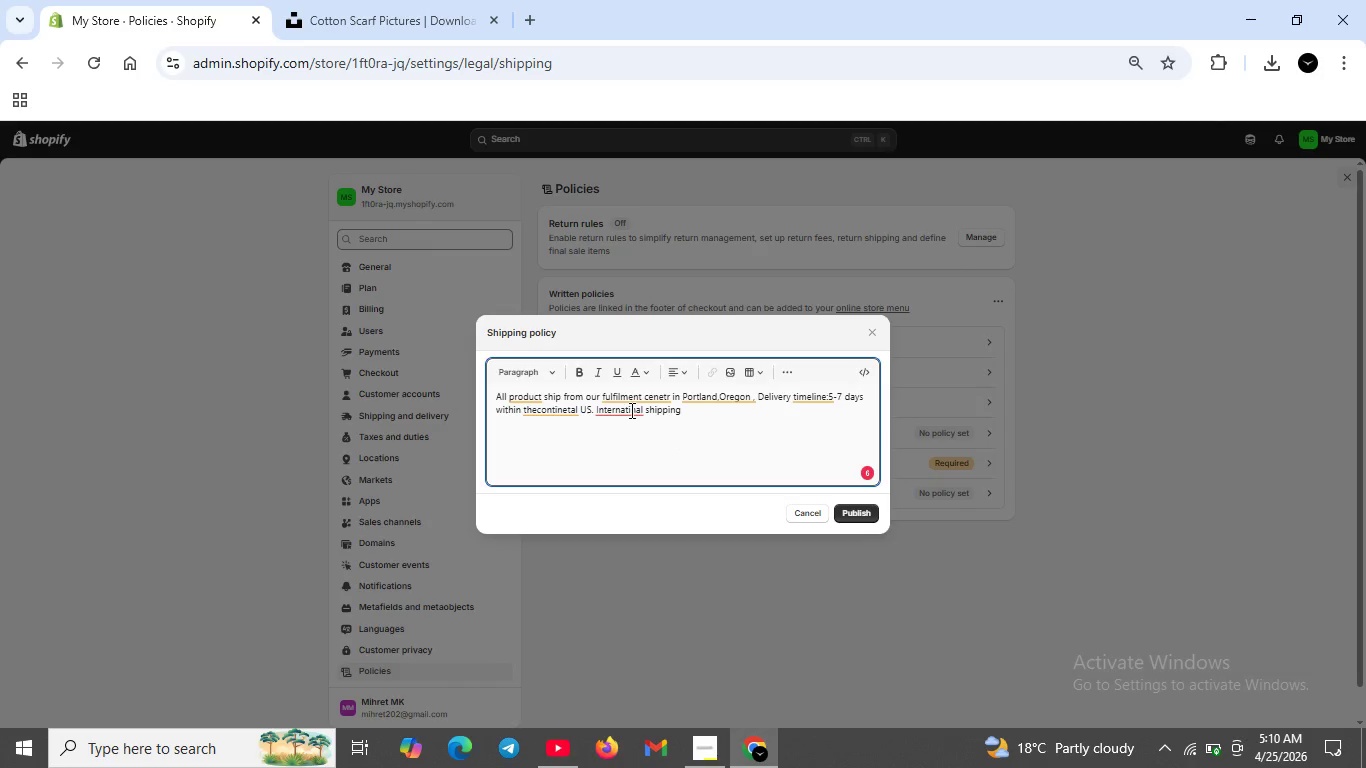 
left_click([630, 410])
 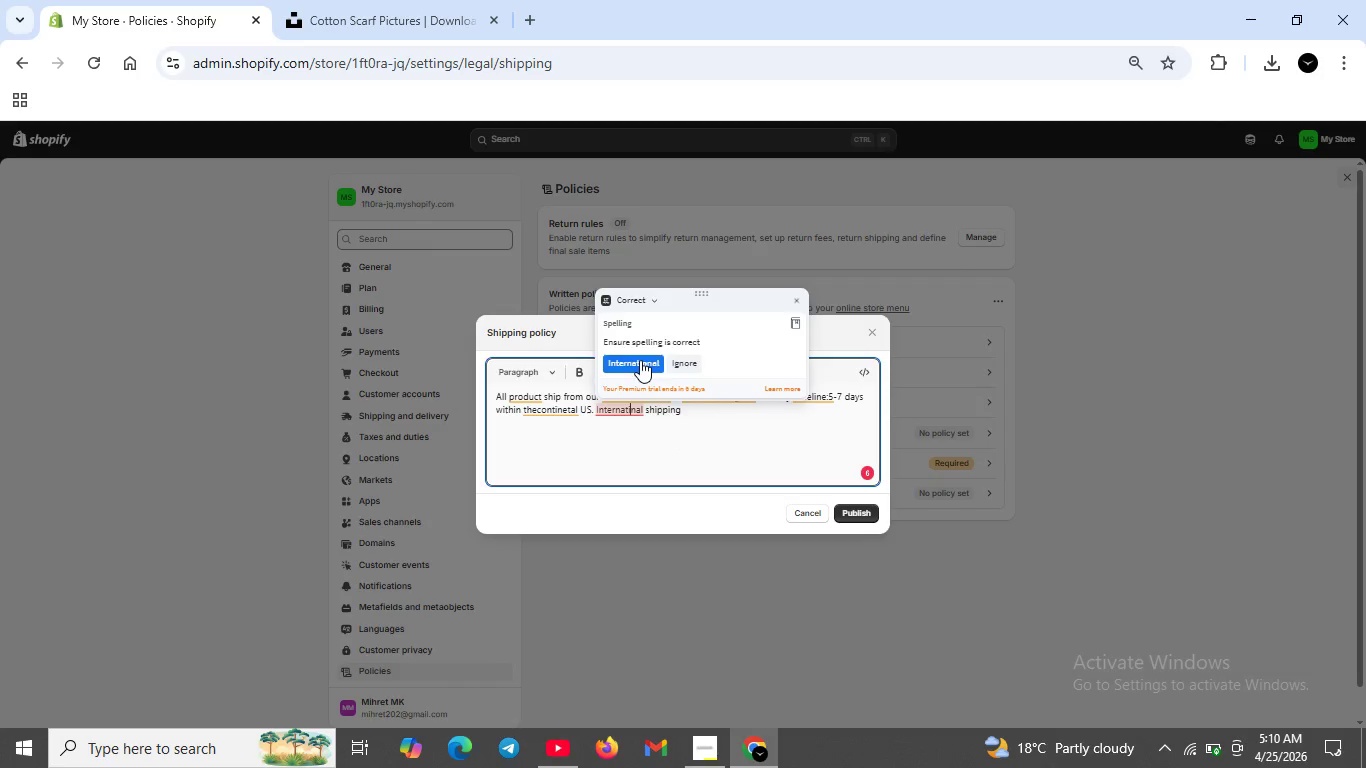 
left_click([640, 360])
 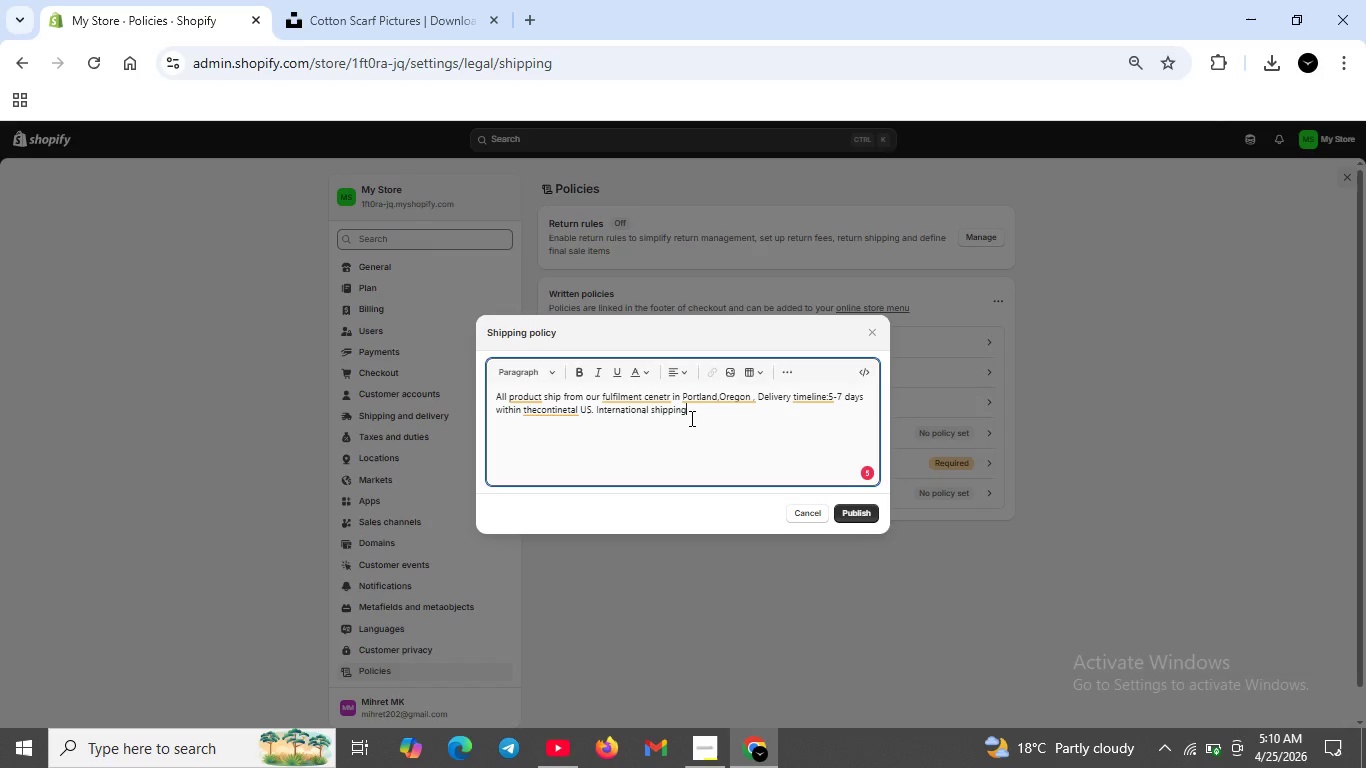 
left_click([689, 418])
 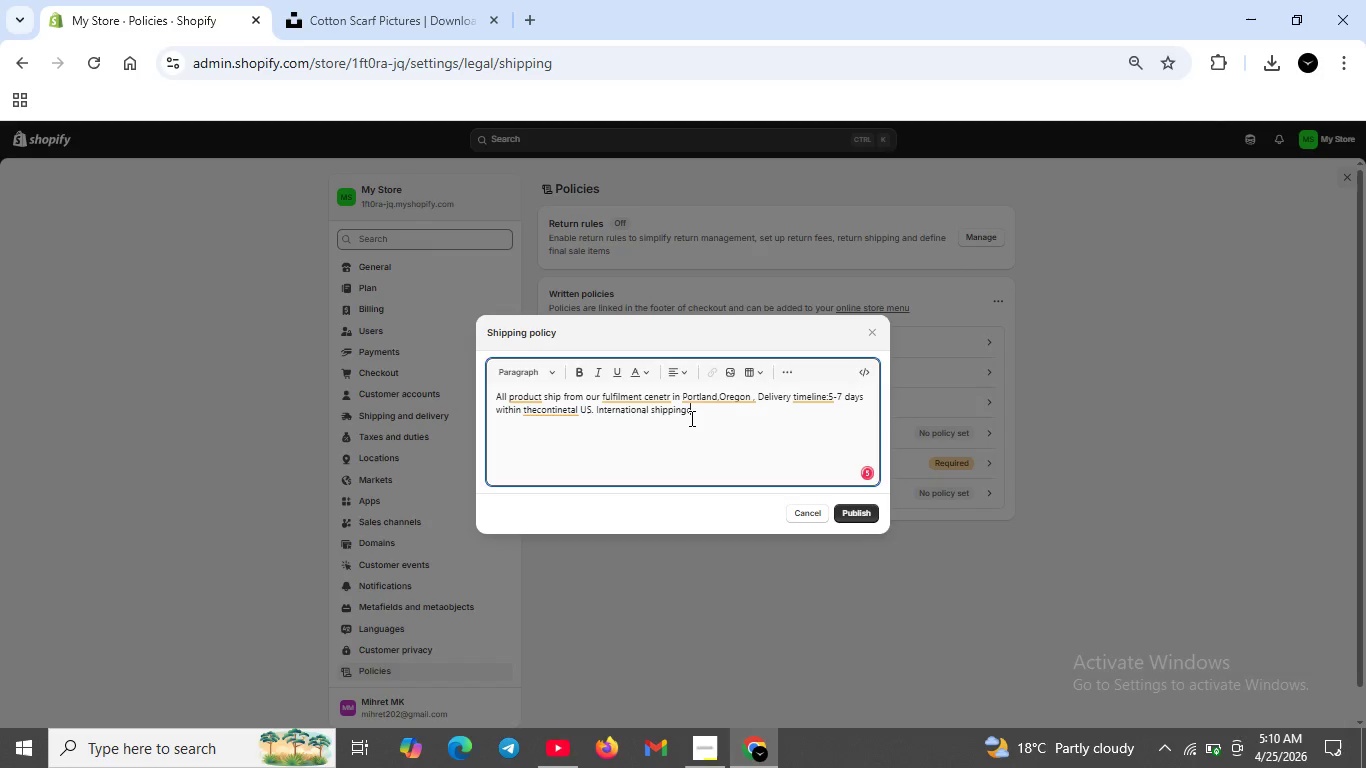 
type(cutr)
key(Backspace)
key(Backspace)
key(Backspace)
key(Backspace)
type( currently nt )
key(Backspace)
key(Backspace)
type(ot available )
key(Backspace)
type(,Trackin g)
key(Backspace)
key(Backspace)
type(g provided via)
 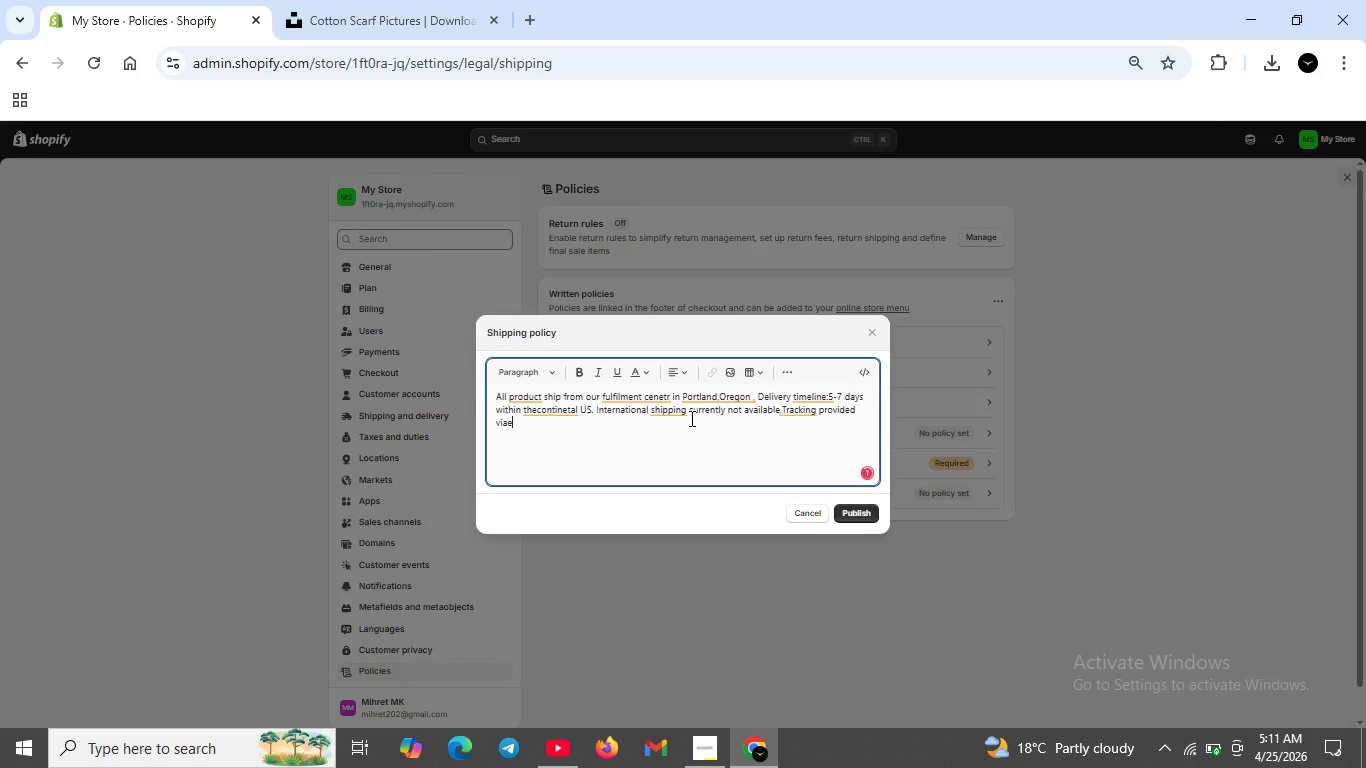 
type(email. For more Questions, contact supo)
key(Backspace)
type(port @wildlifeurban.org)
 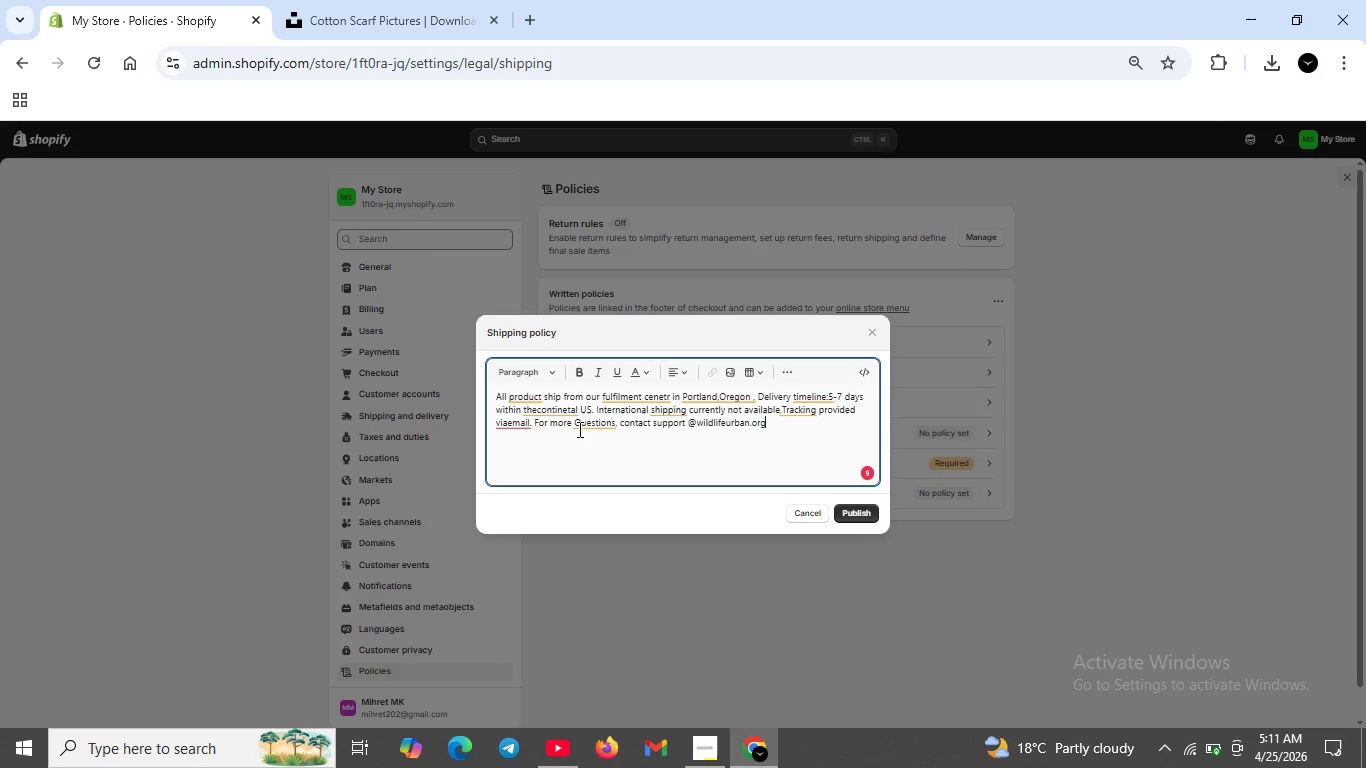 
left_click([591, 426])
 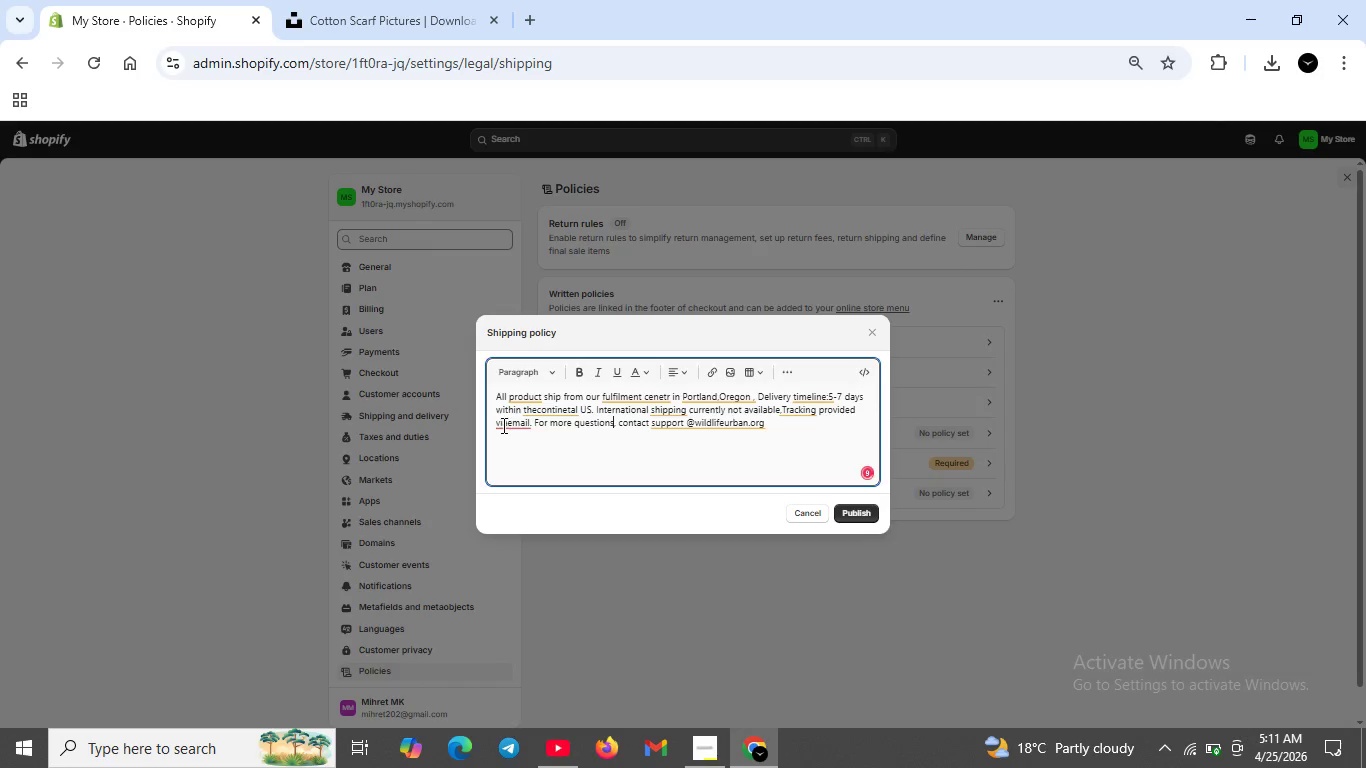 
left_click([607, 374])
 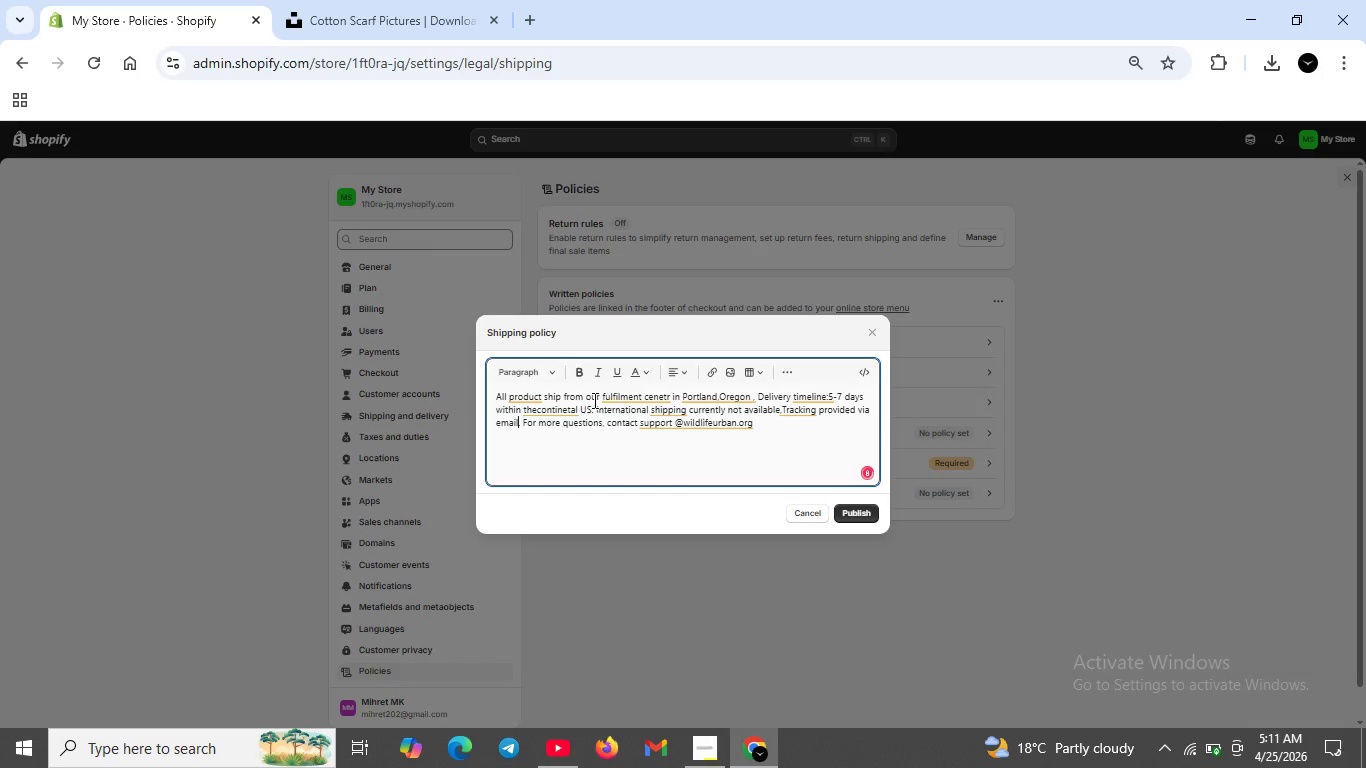 
left_click([526, 375])
 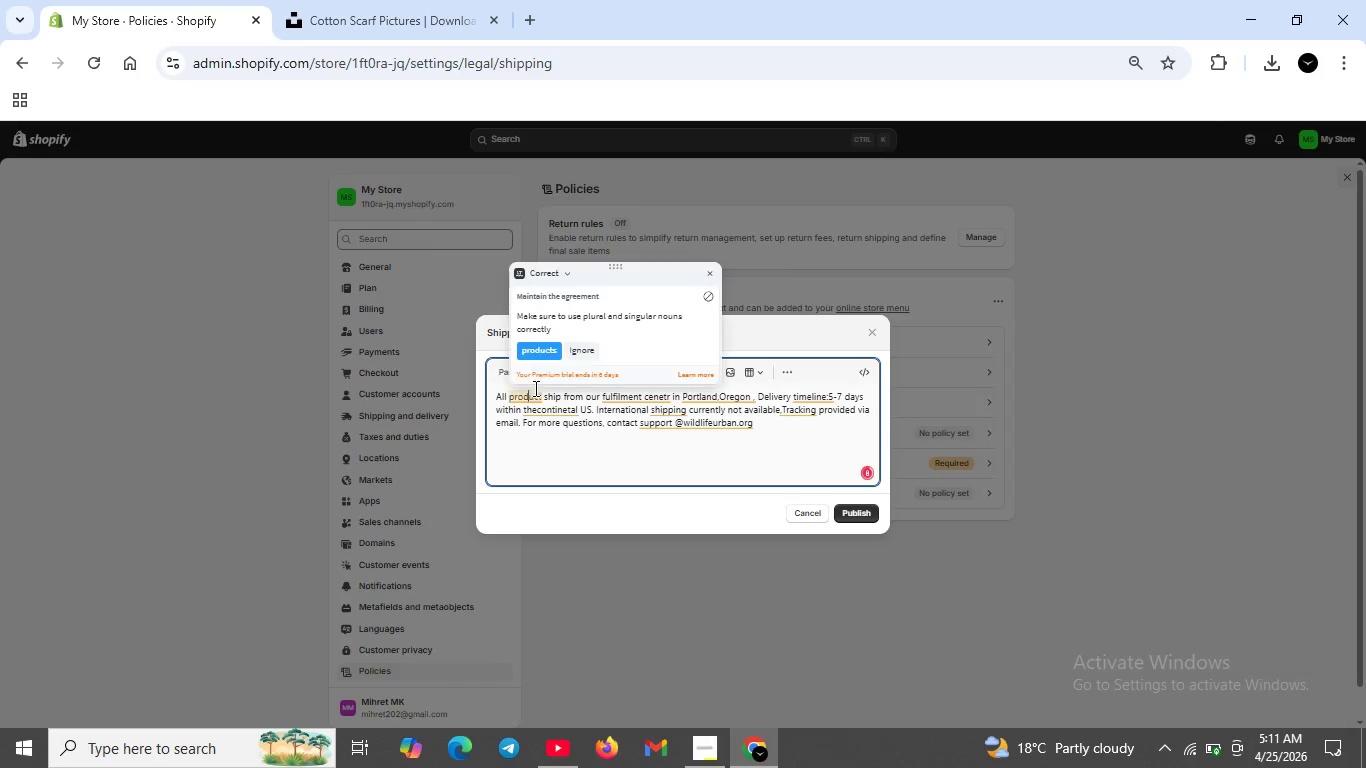 
left_click([529, 402])
 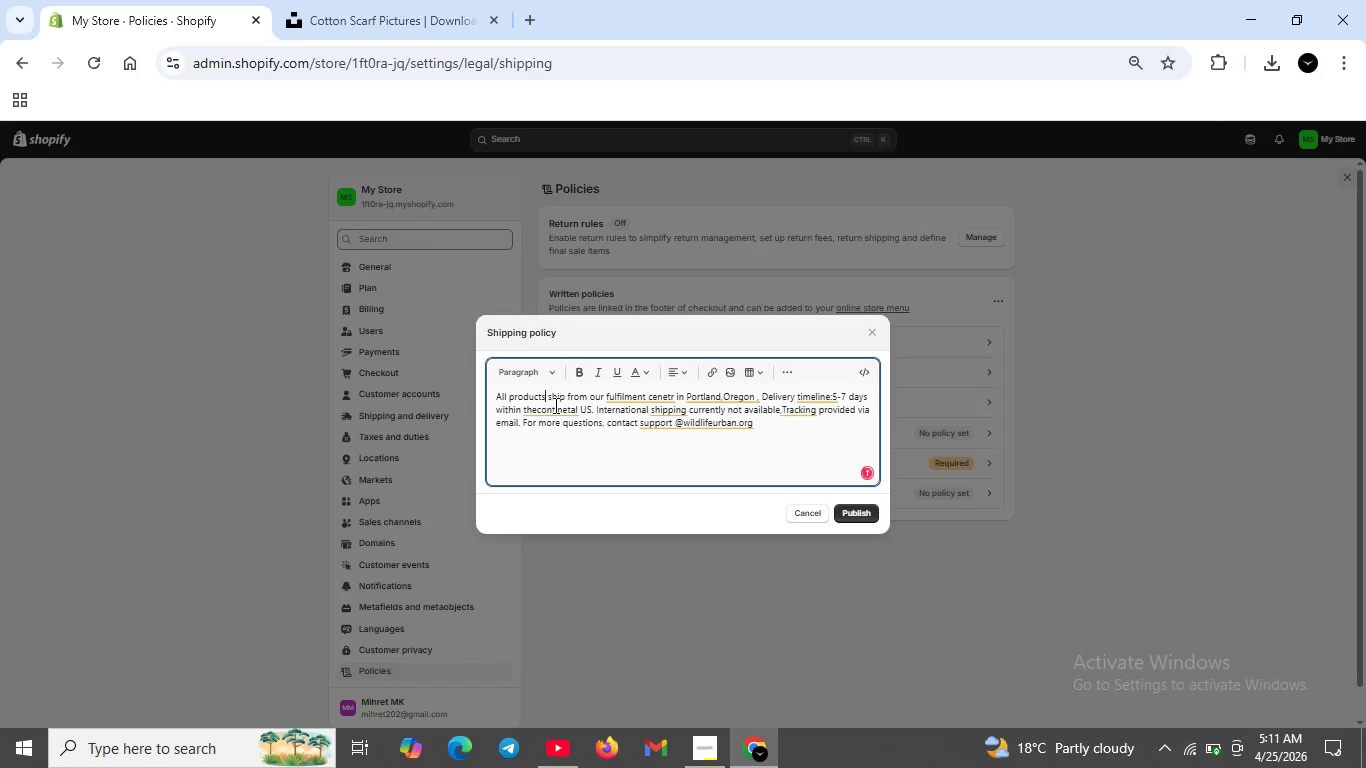 
left_click([533, 355])
 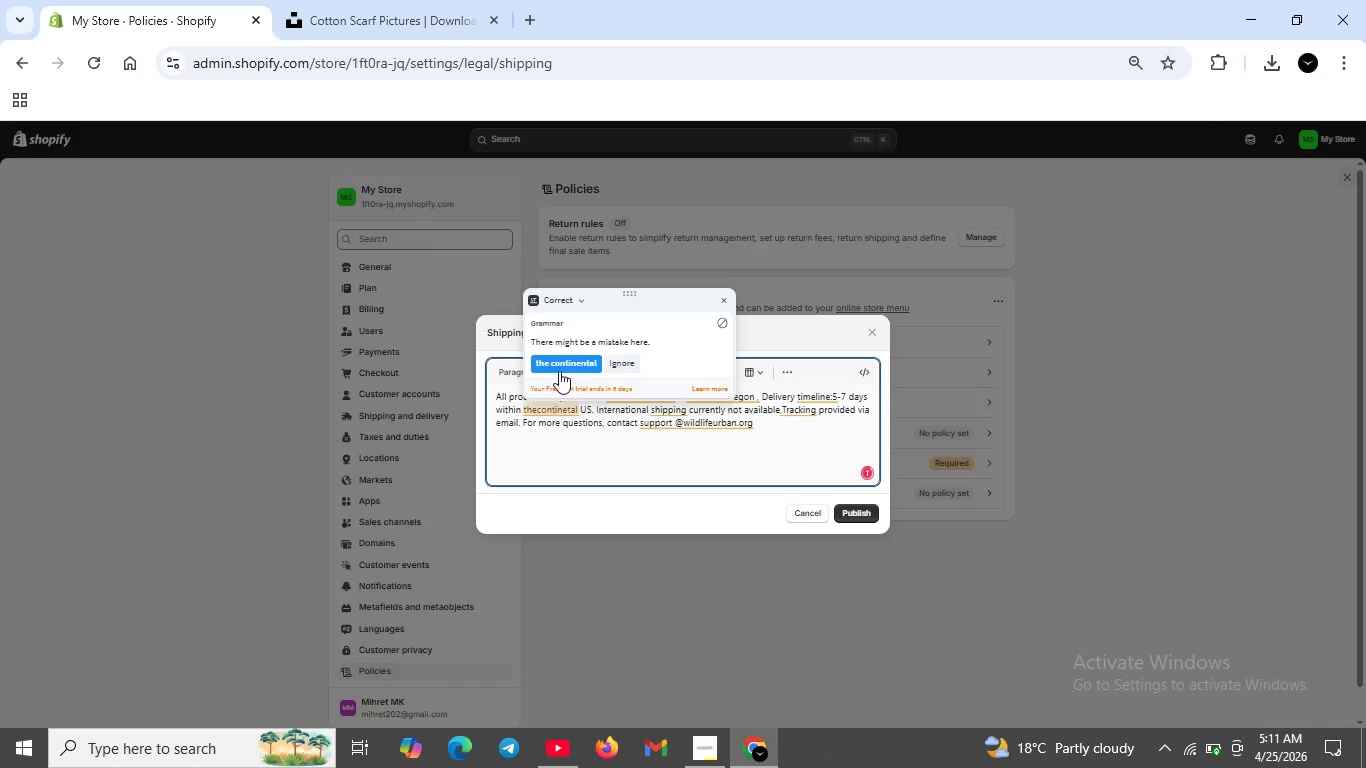 
left_click([554, 412])
 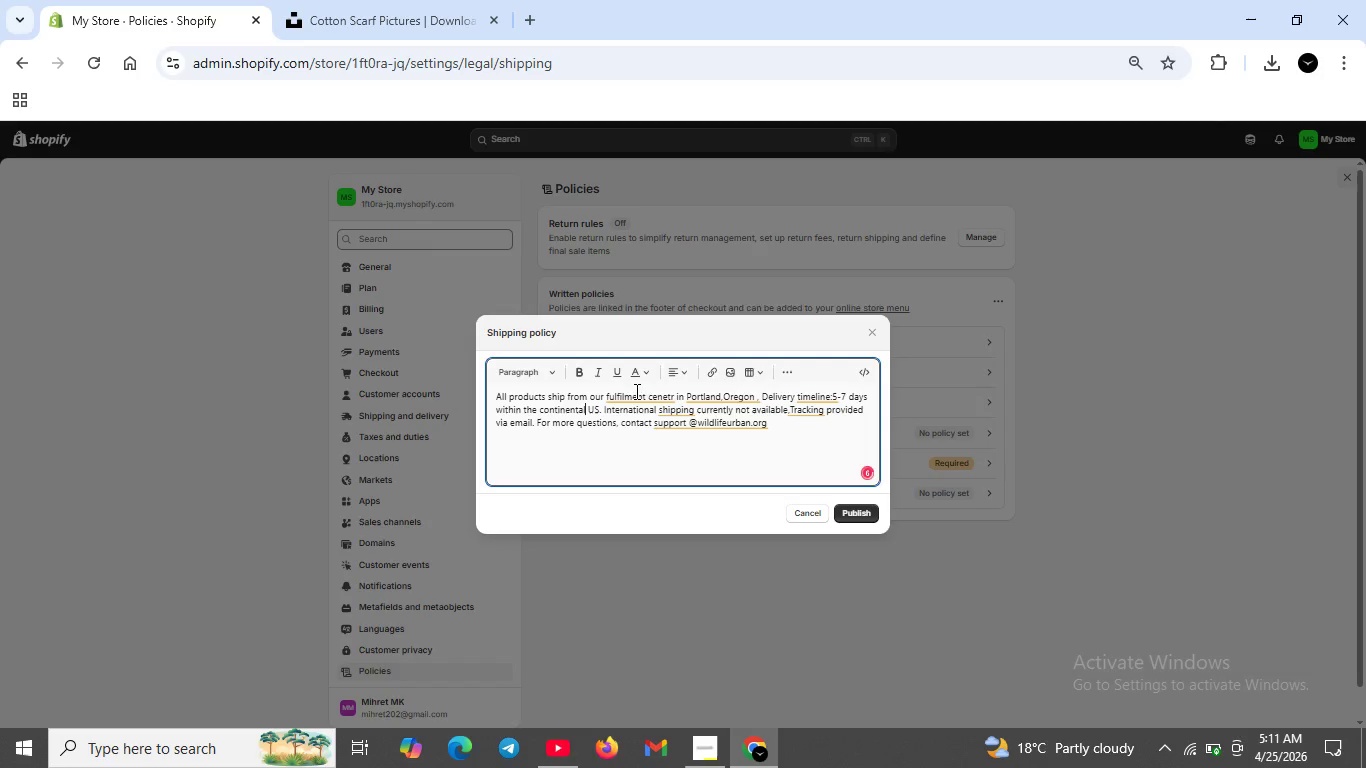 
left_click([562, 363])
 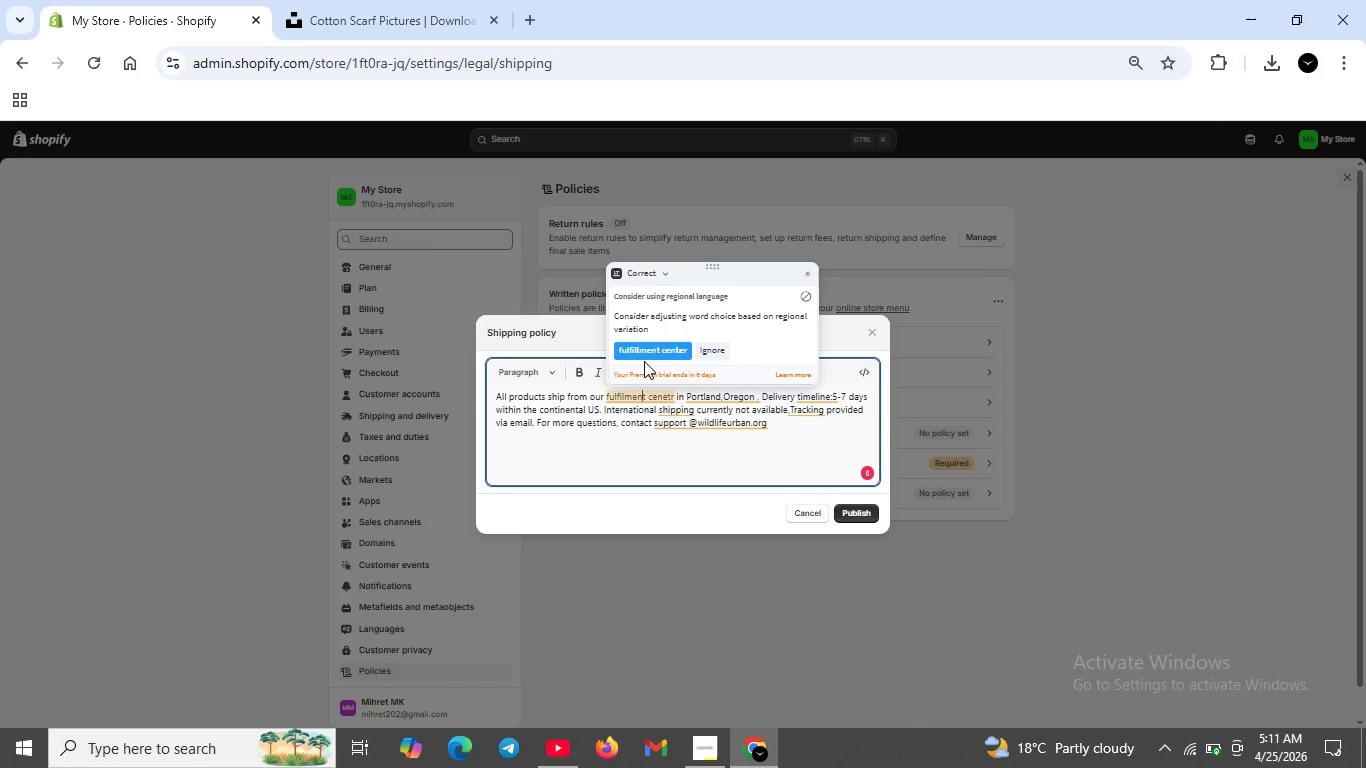 
left_click([642, 395])
 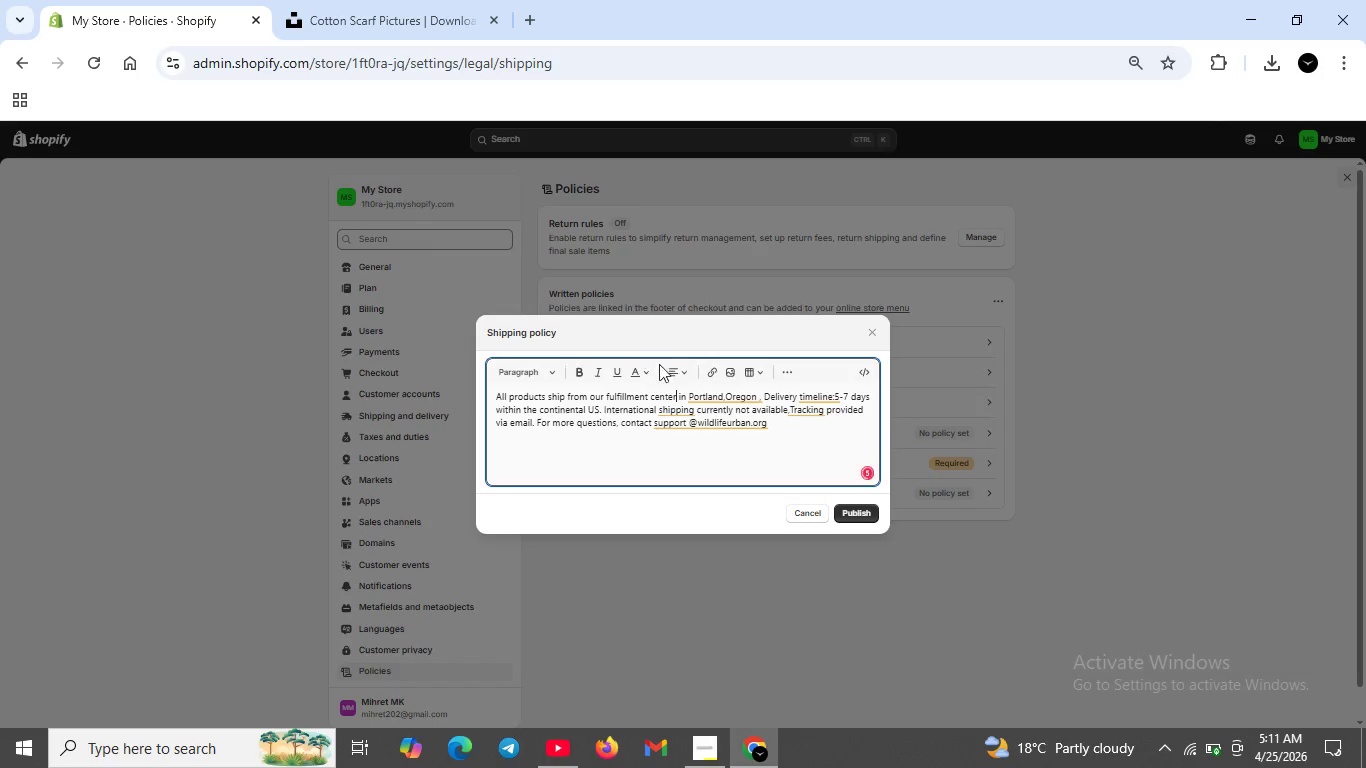 
left_click([646, 352])
 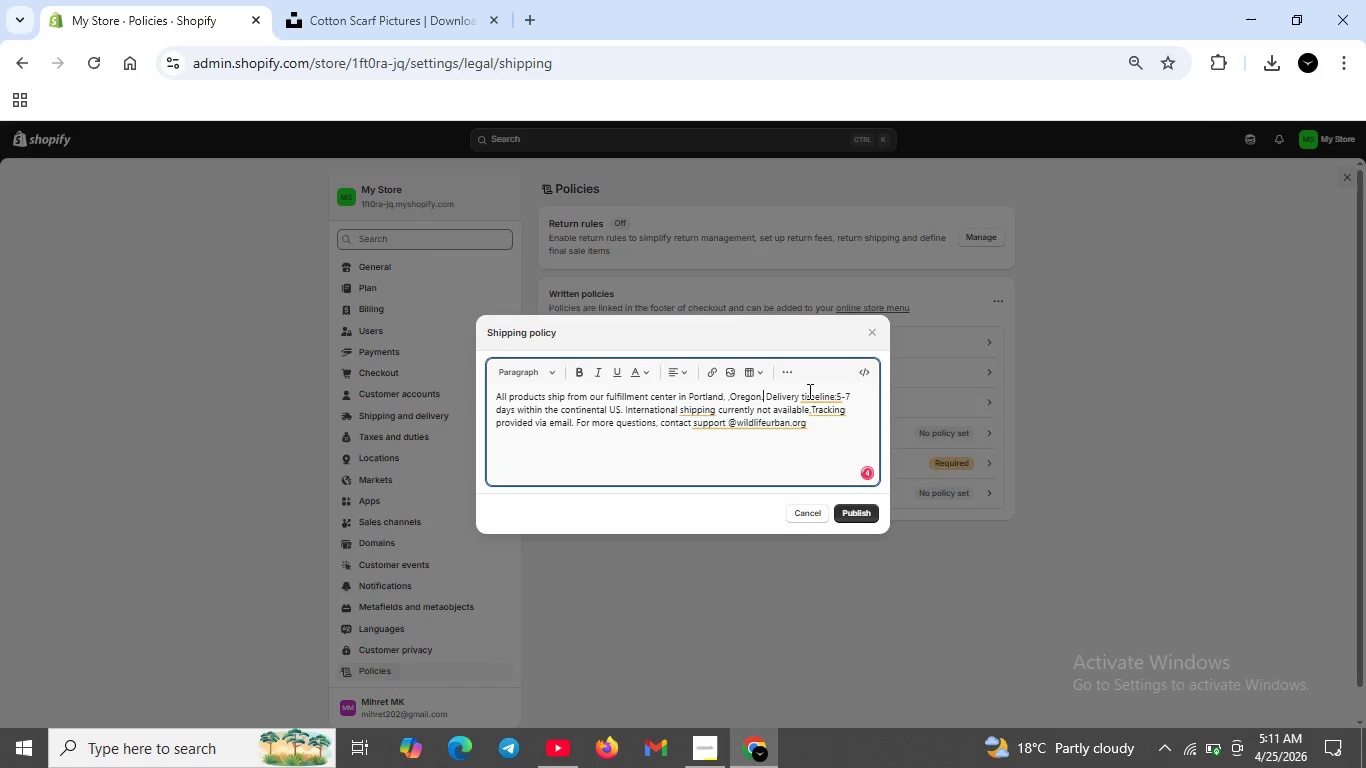 
left_click([810, 394])
 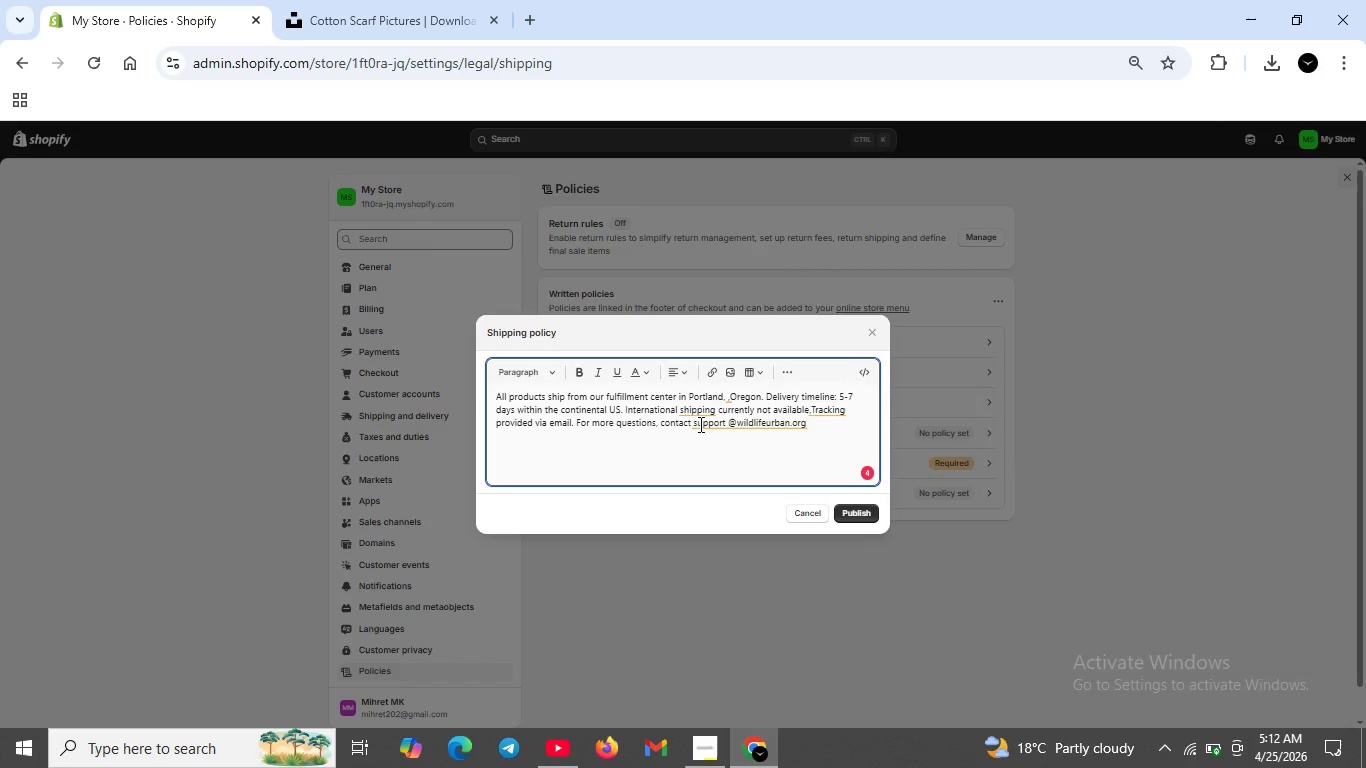 
wait(7.08)
 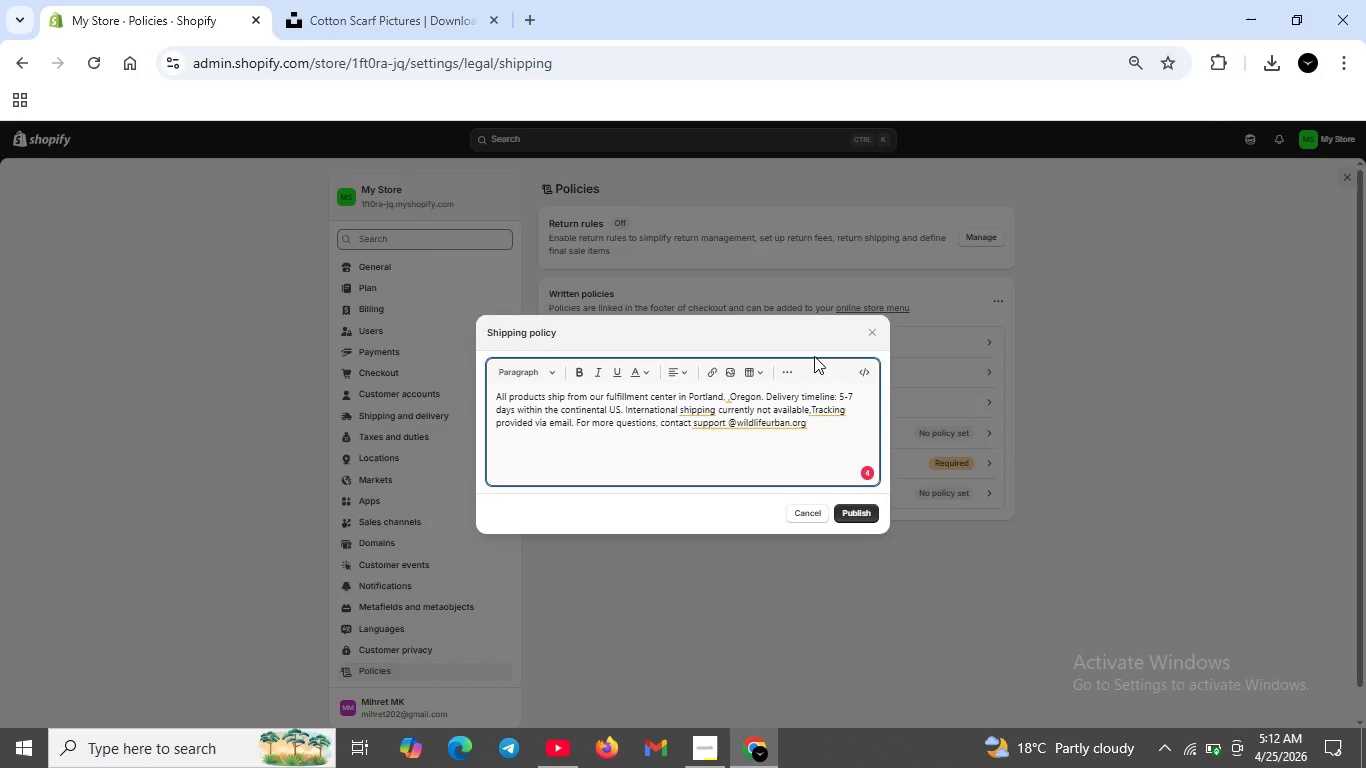 
left_click([694, 409])
 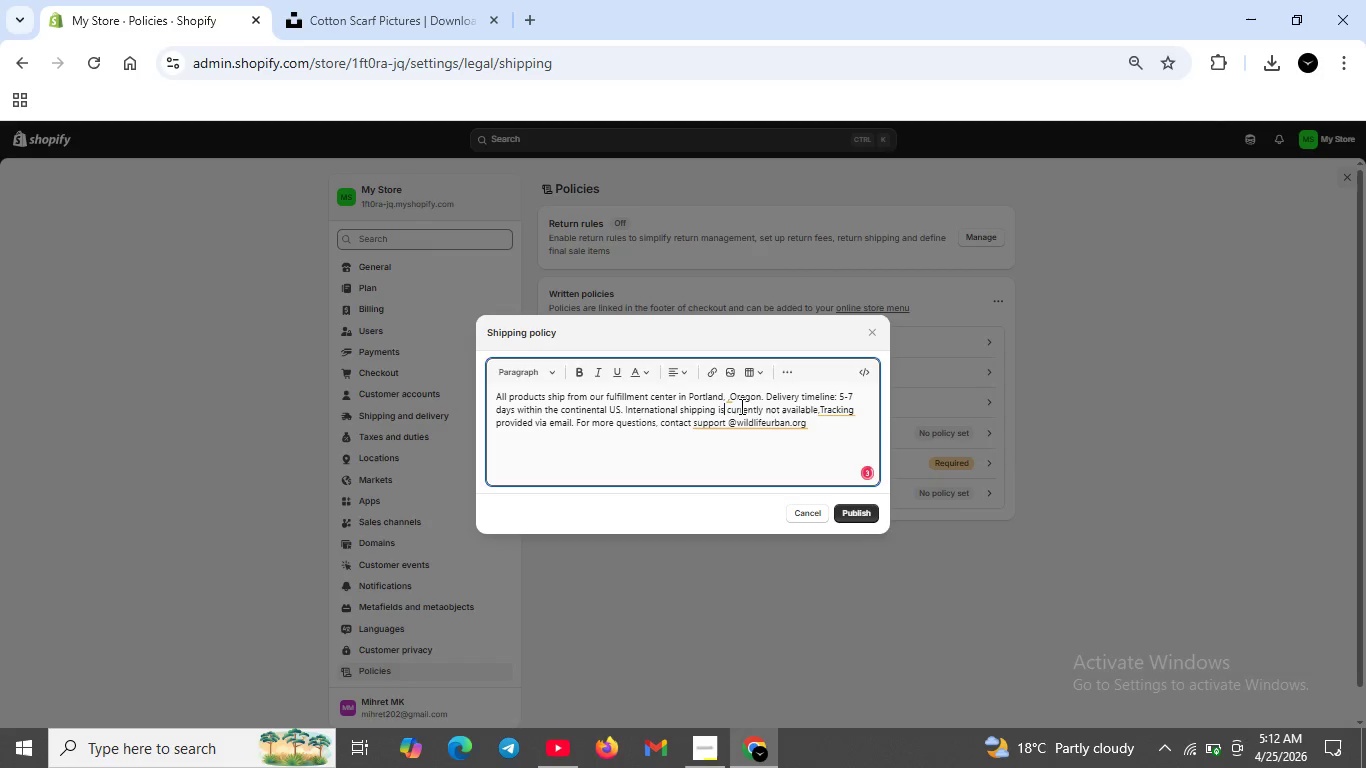 
left_click([720, 362])
 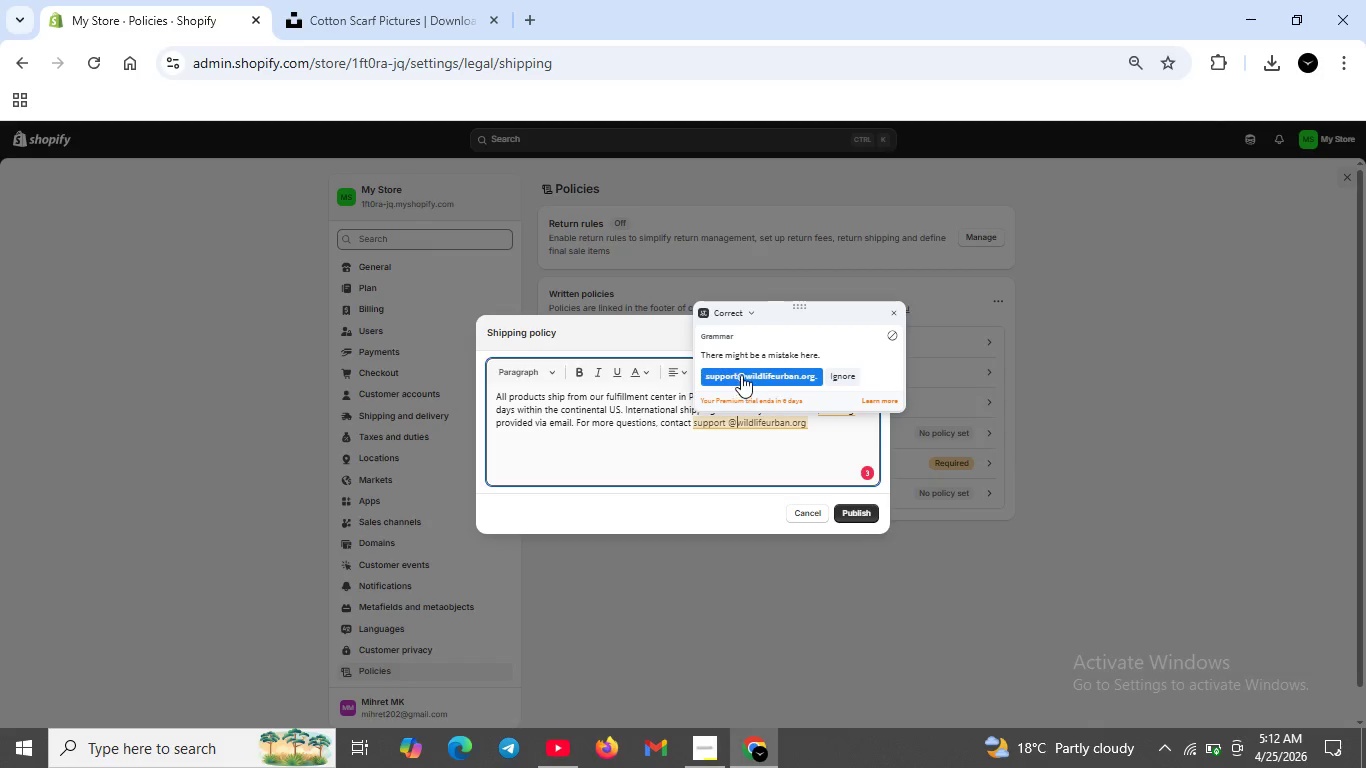 
left_click([740, 424])
 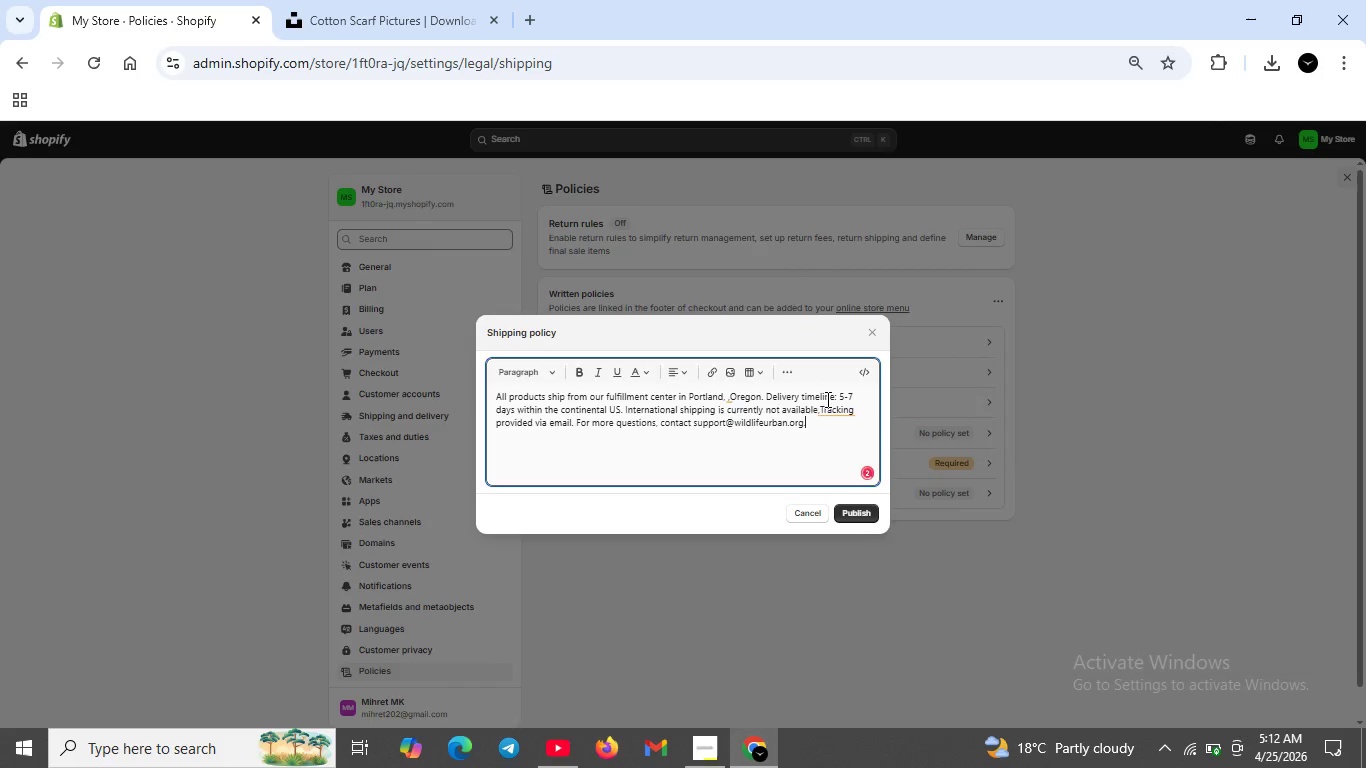 
left_click([741, 375])
 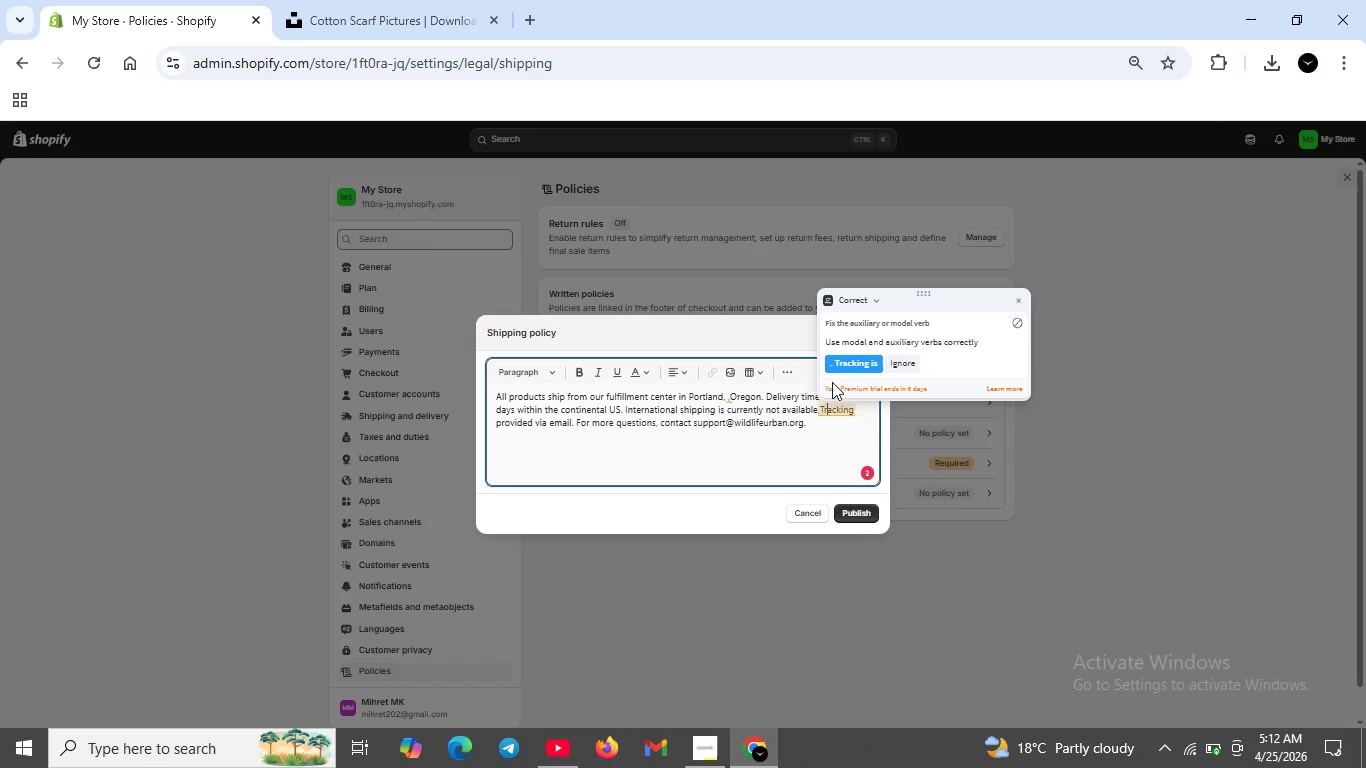 
left_click([829, 406])
 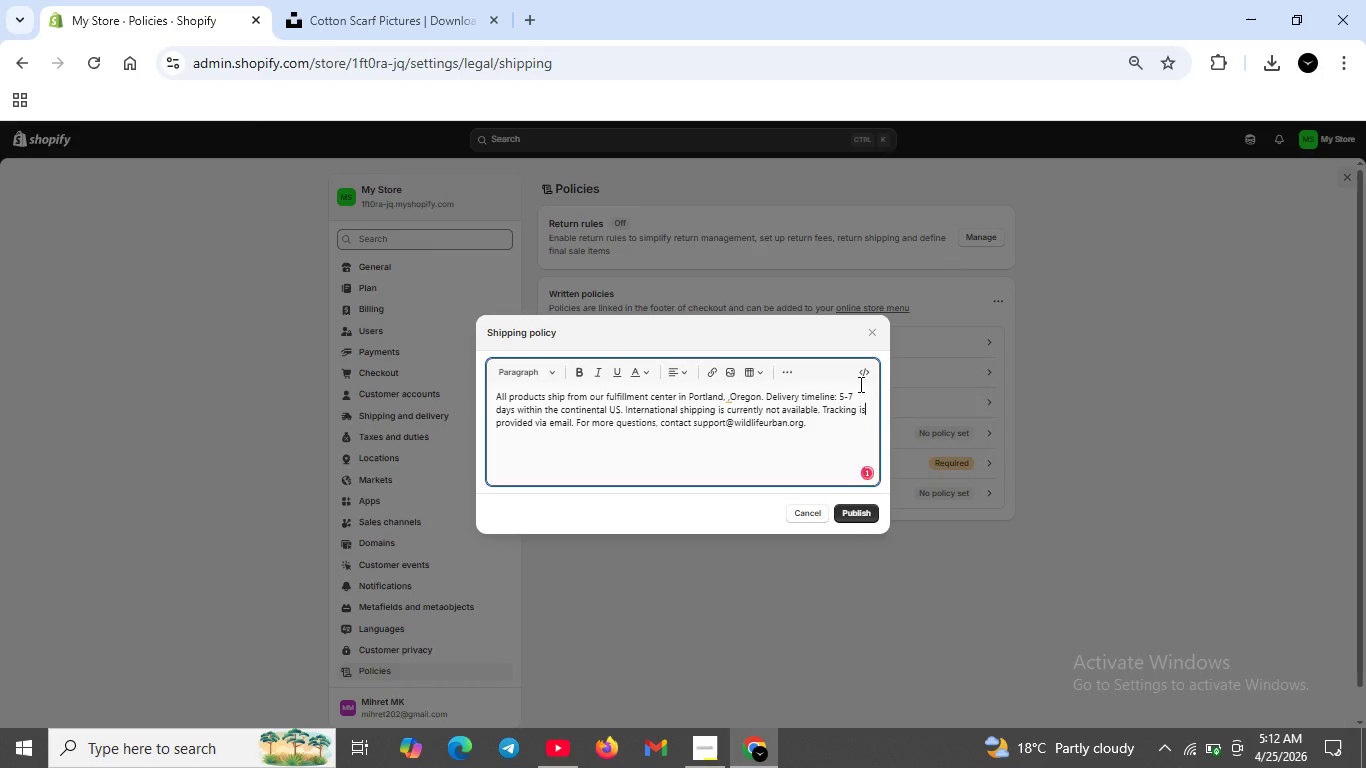 
left_click([846, 358])
 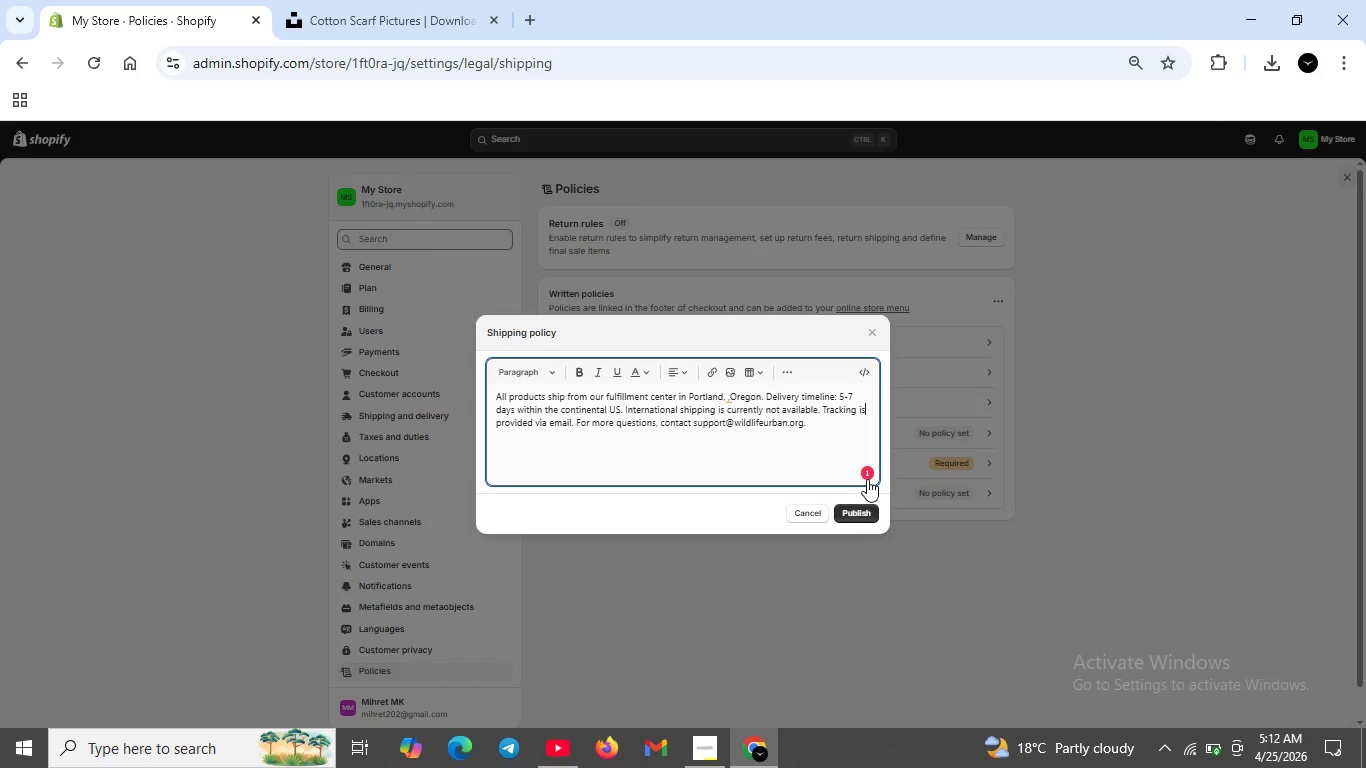 
left_click([867, 479])
 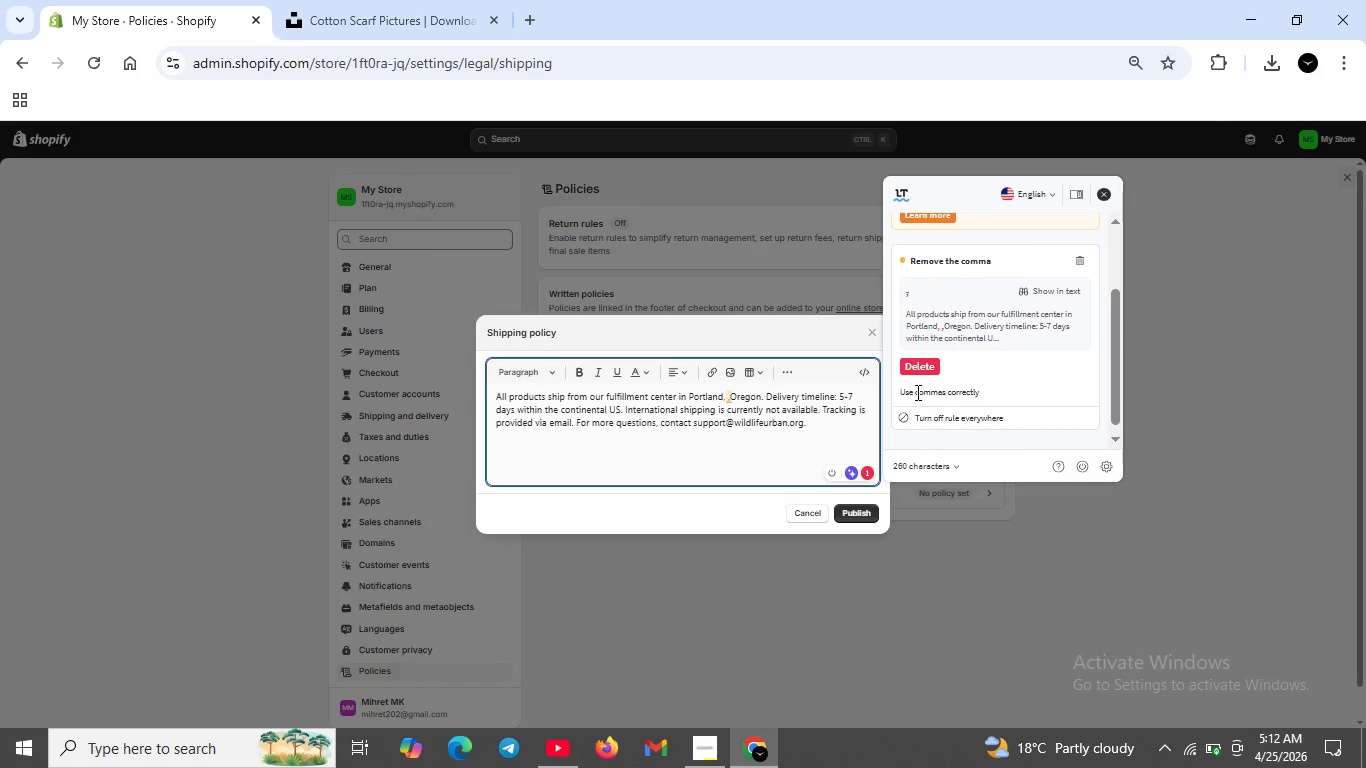 
scroll: coordinate [905, 399], scroll_direction: down, amount: 1.0
 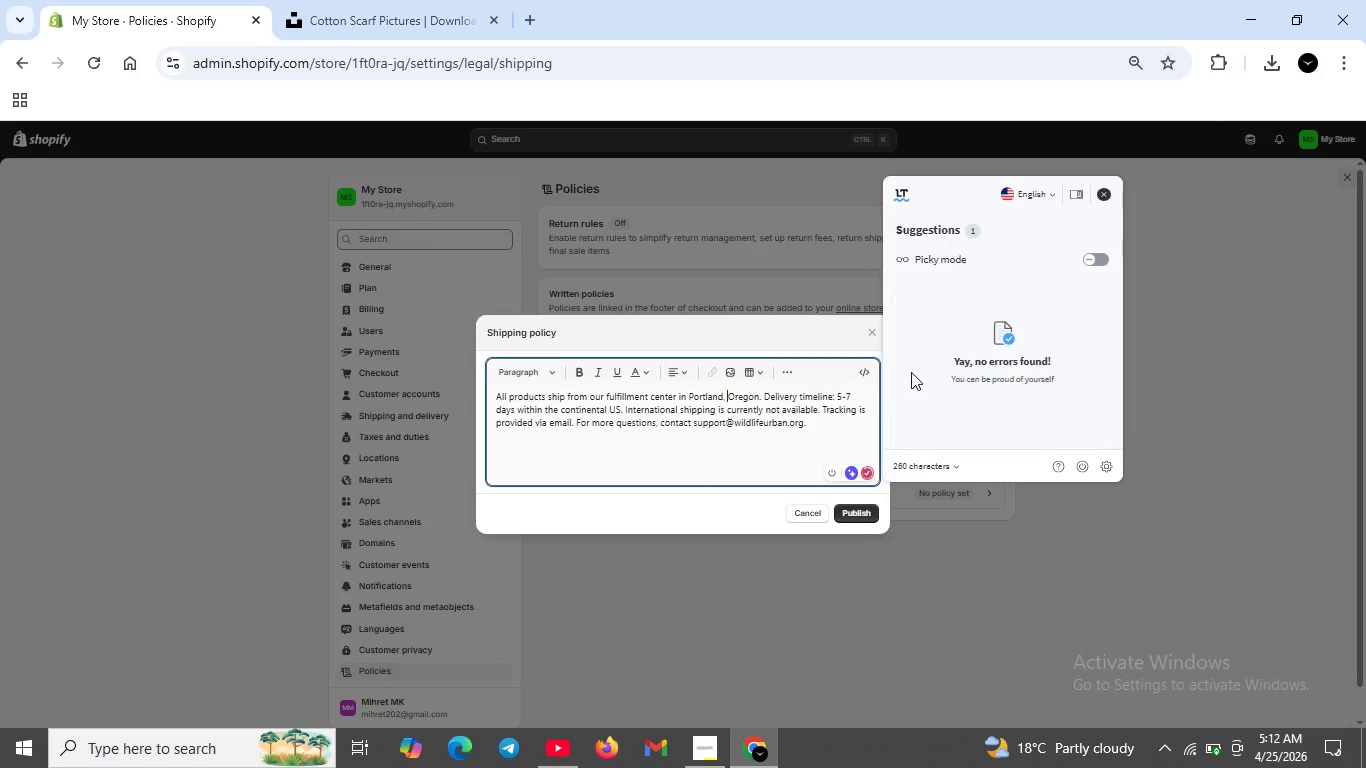 
left_click([914, 370])
 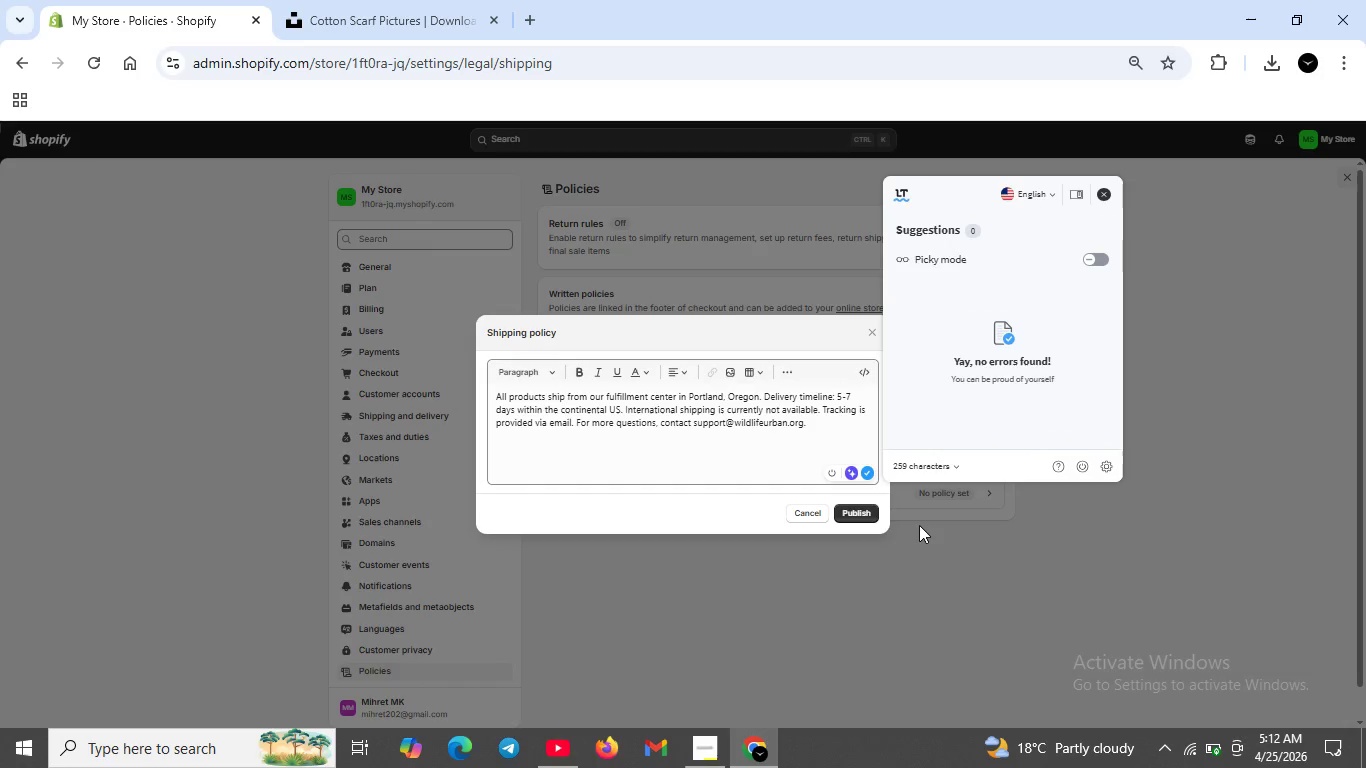 
left_click([919, 525])
 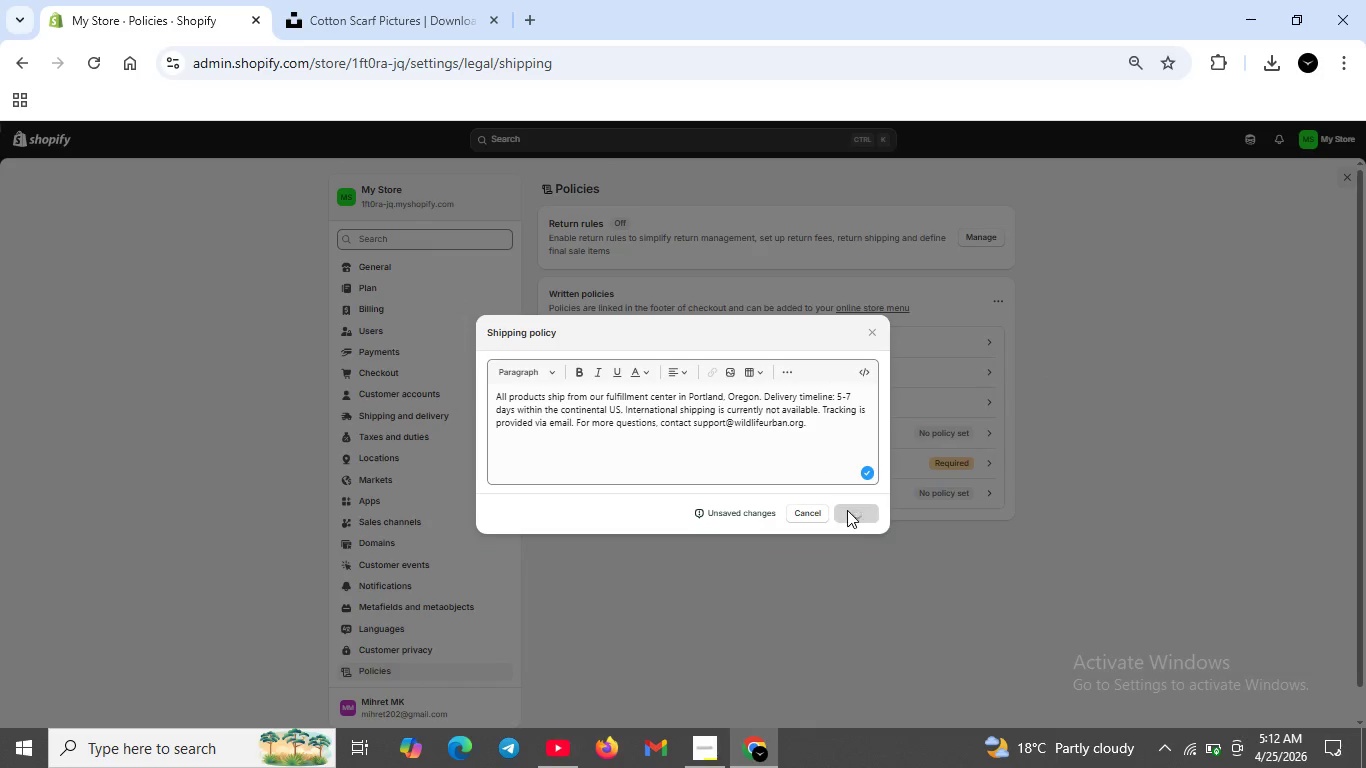 
left_click([847, 510])
 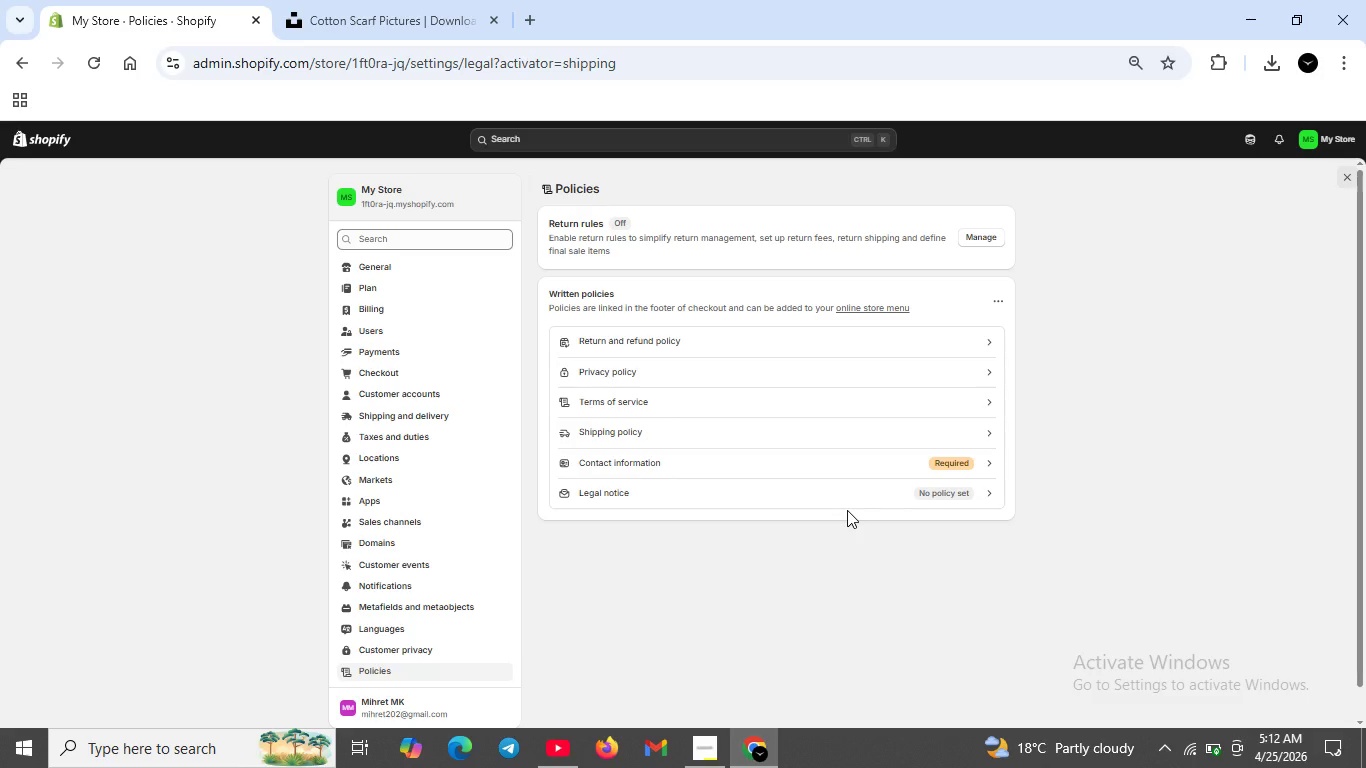 
wait(16.97)
 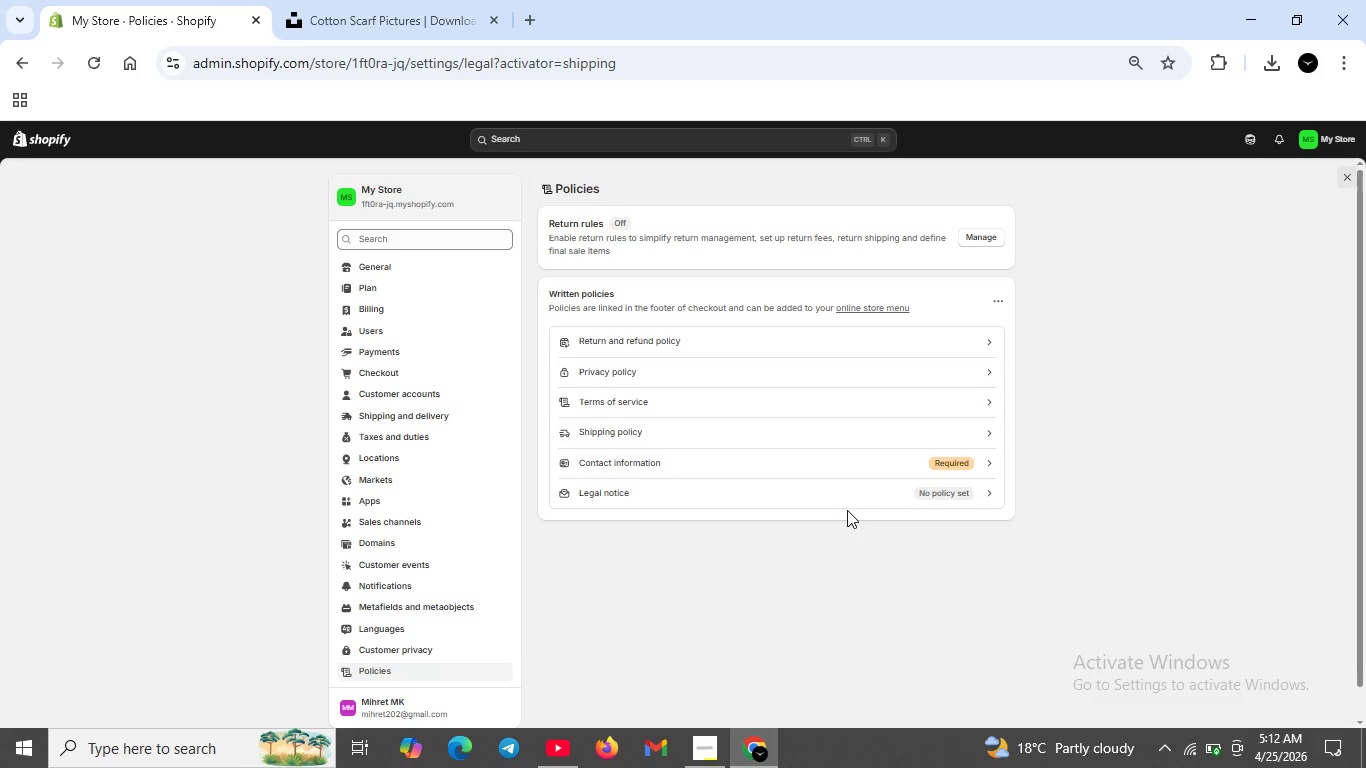 
left_click([714, 741])